 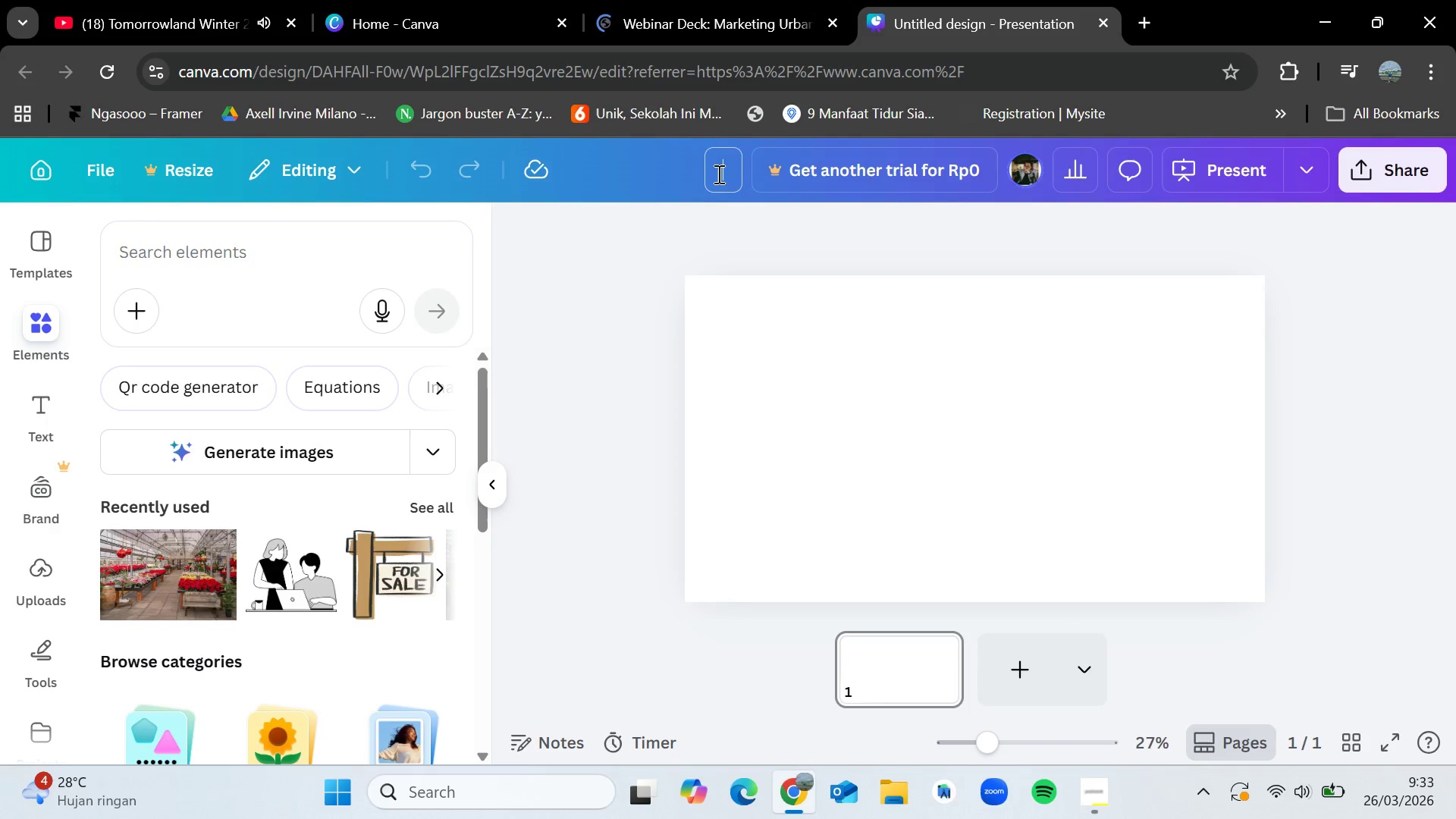 
key(Control+V)
 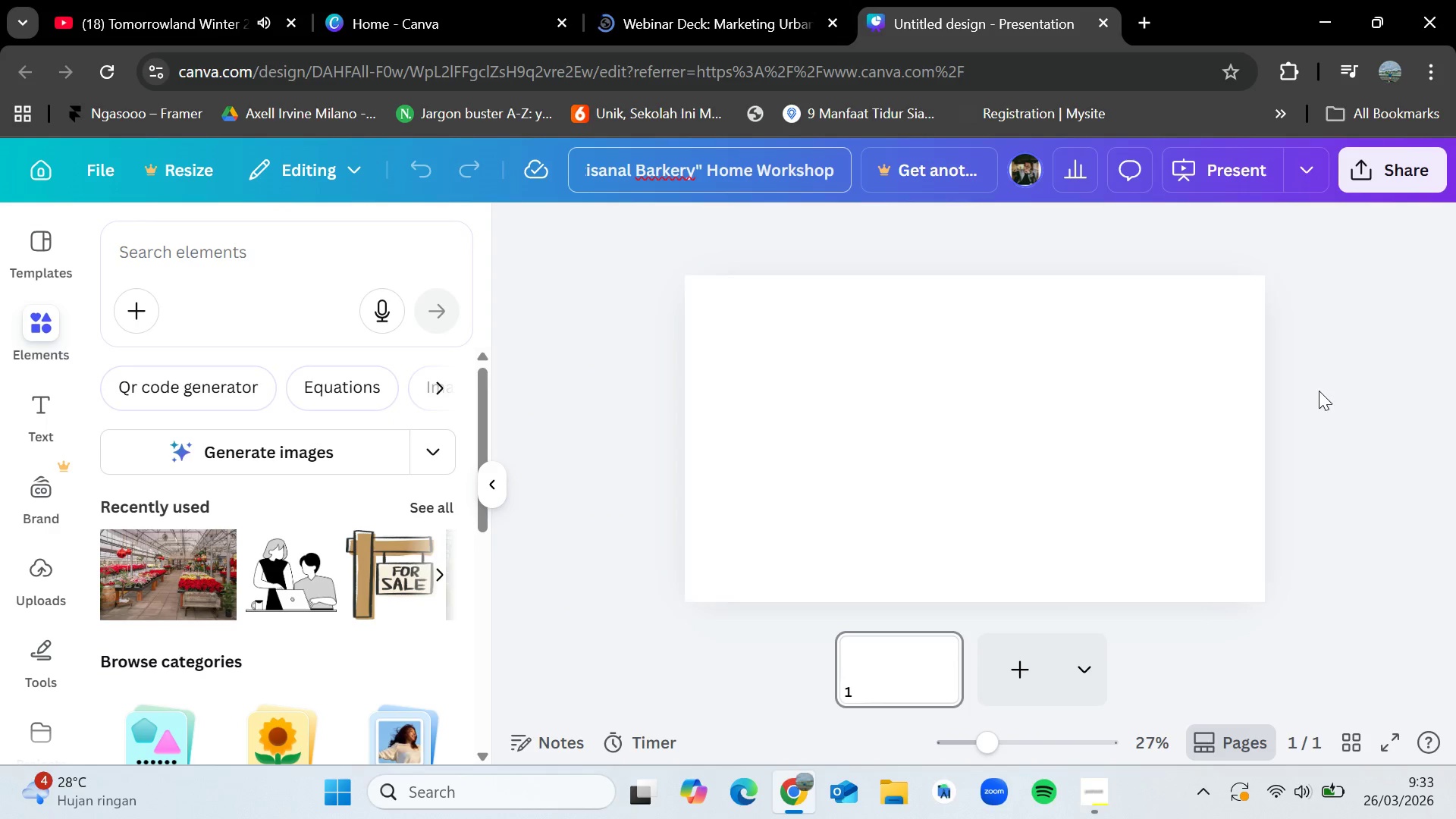 
left_click([1323, 391])
 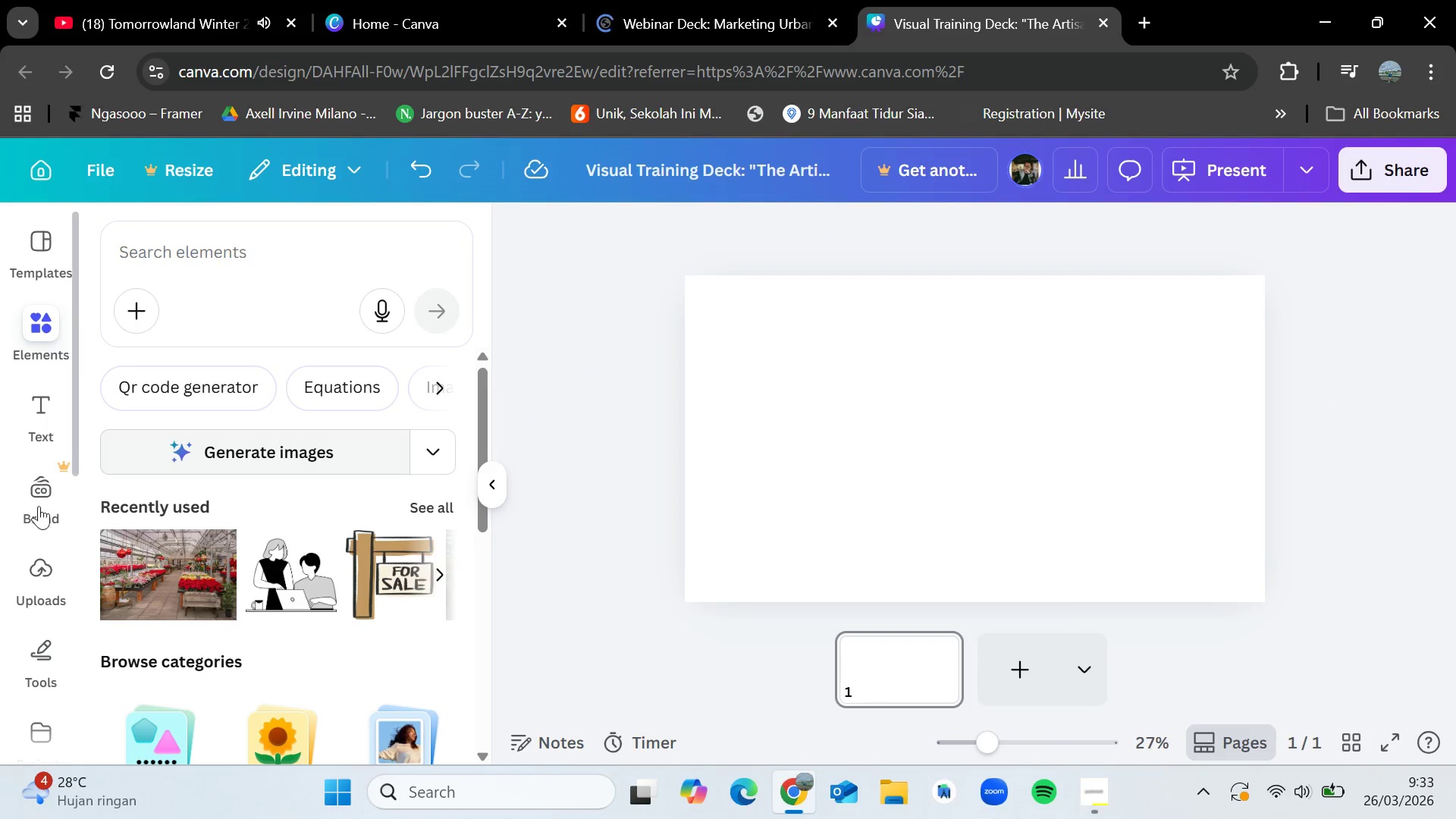 
scroll: coordinate [49, 693], scroll_direction: down, amount: 9.0
 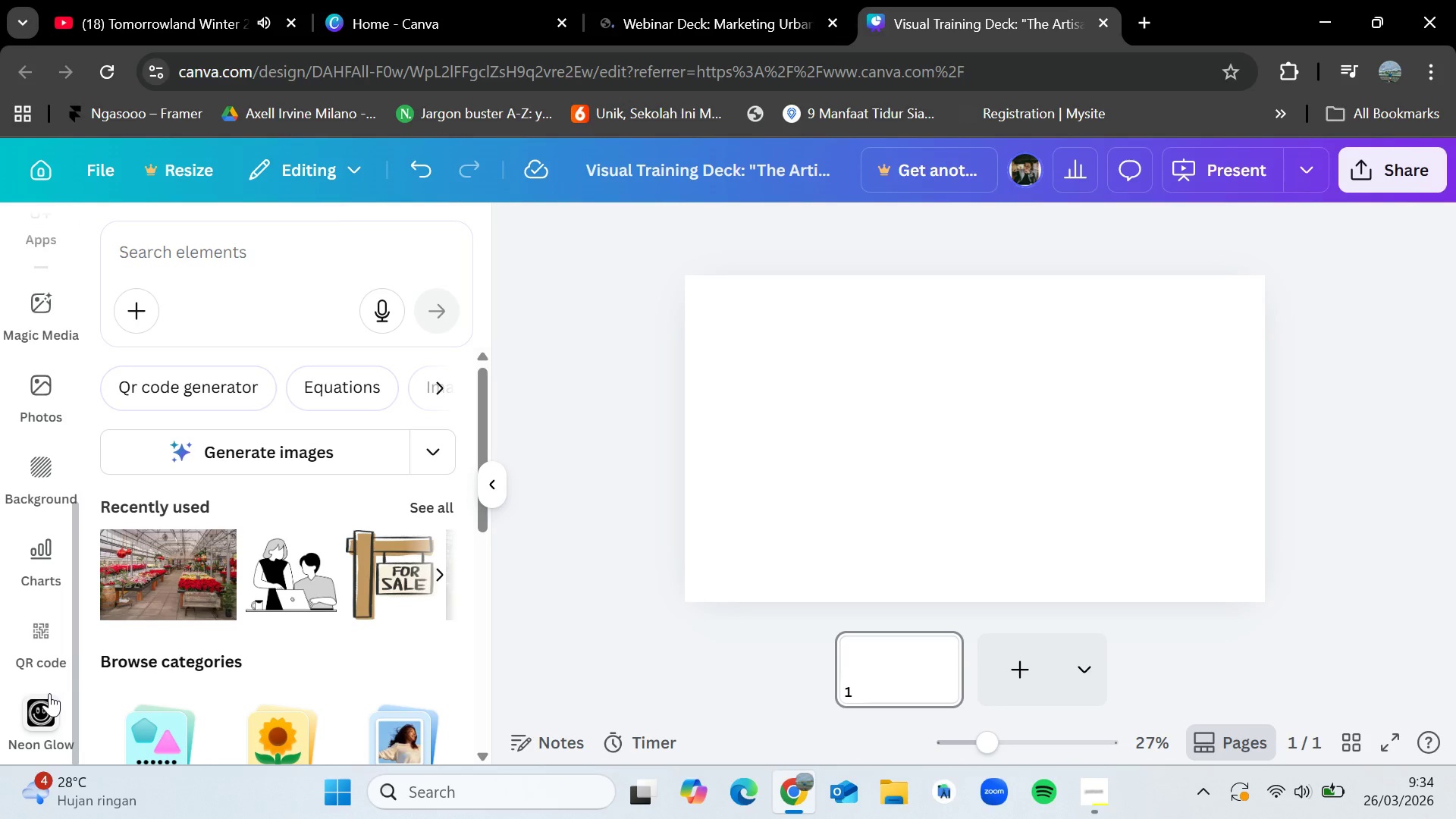 
scroll: coordinate [49, 693], scroll_direction: up, amount: 1.0
 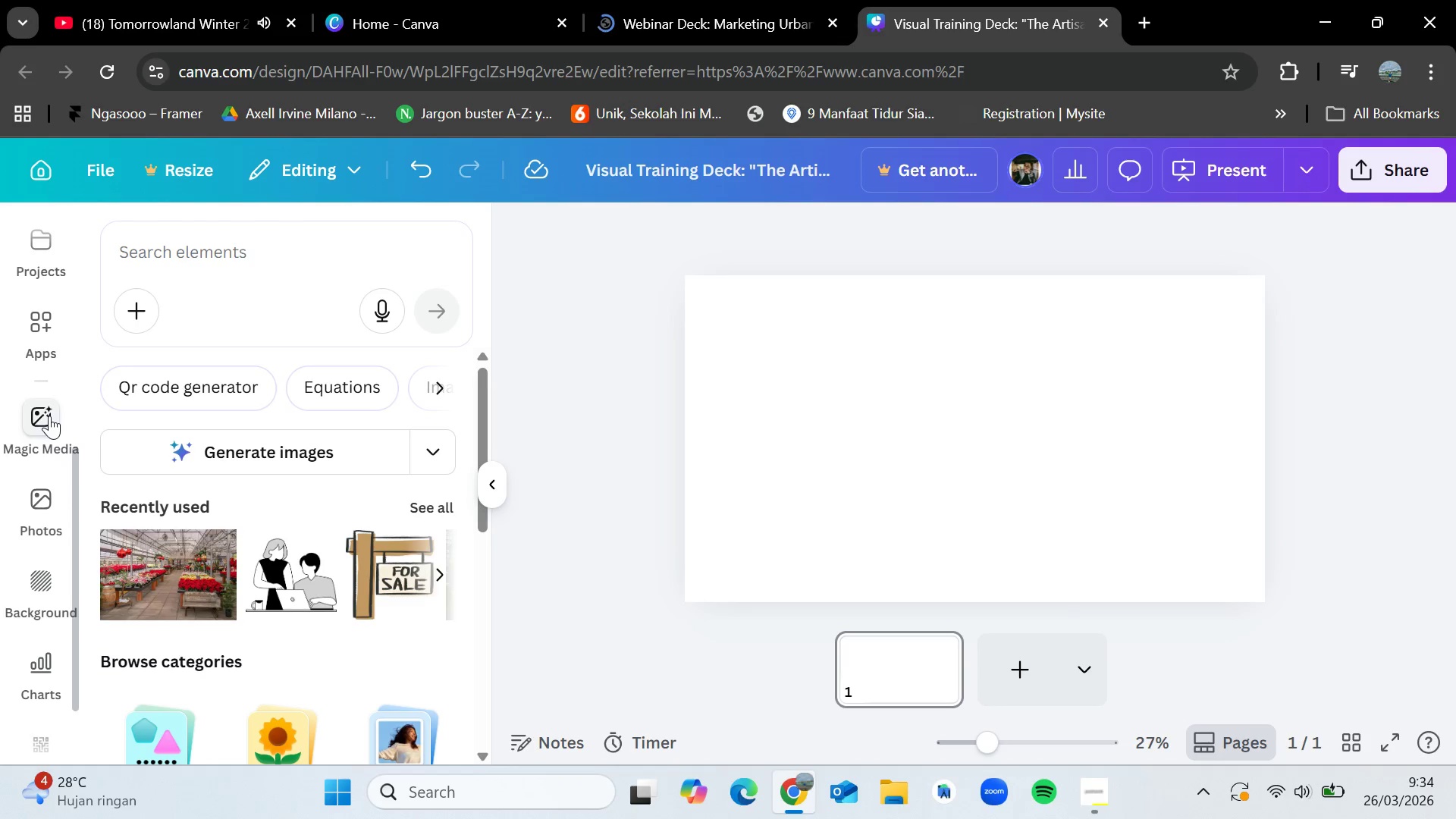 
left_click([49, 416])
 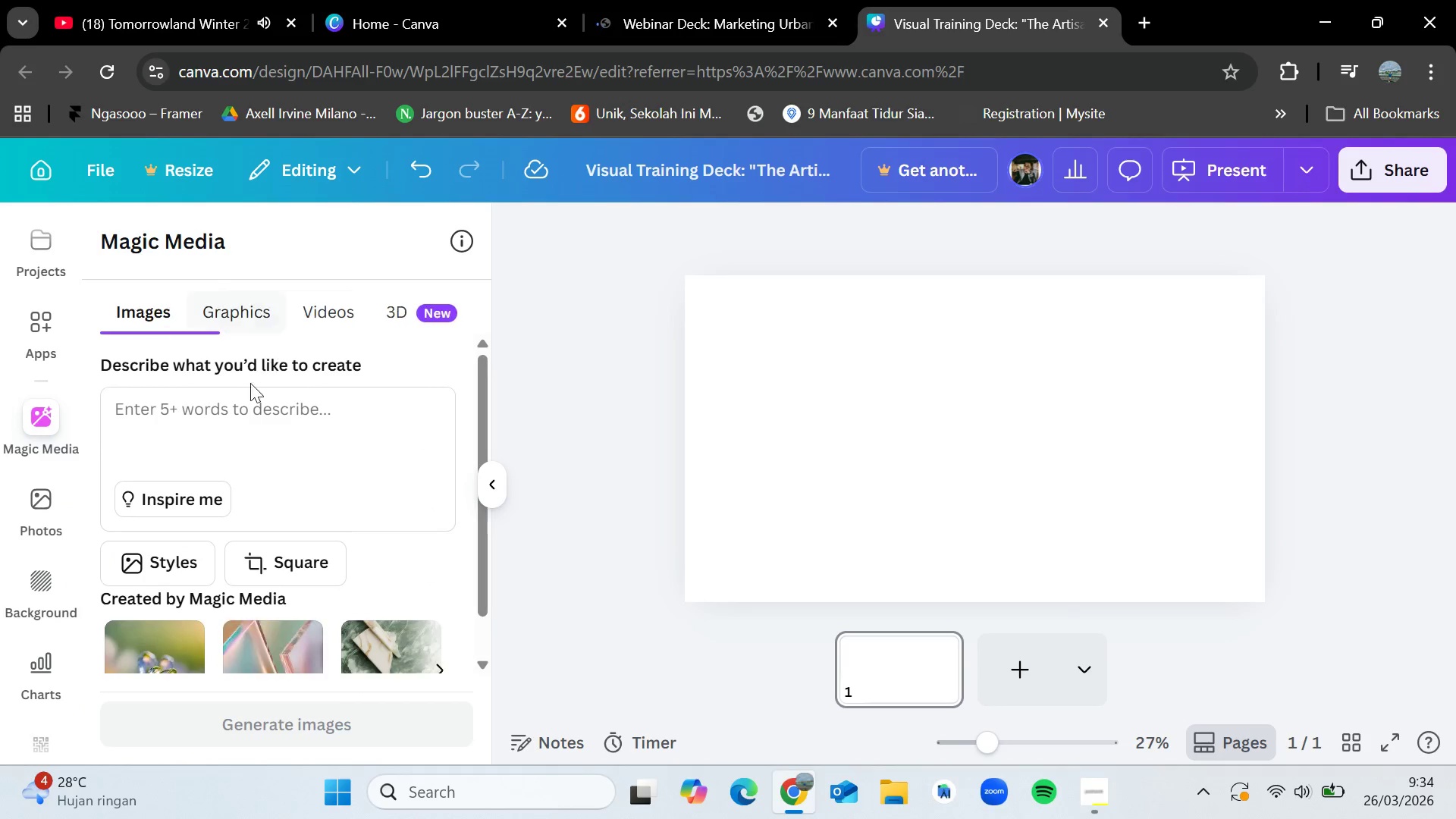 
left_click([240, 425])
 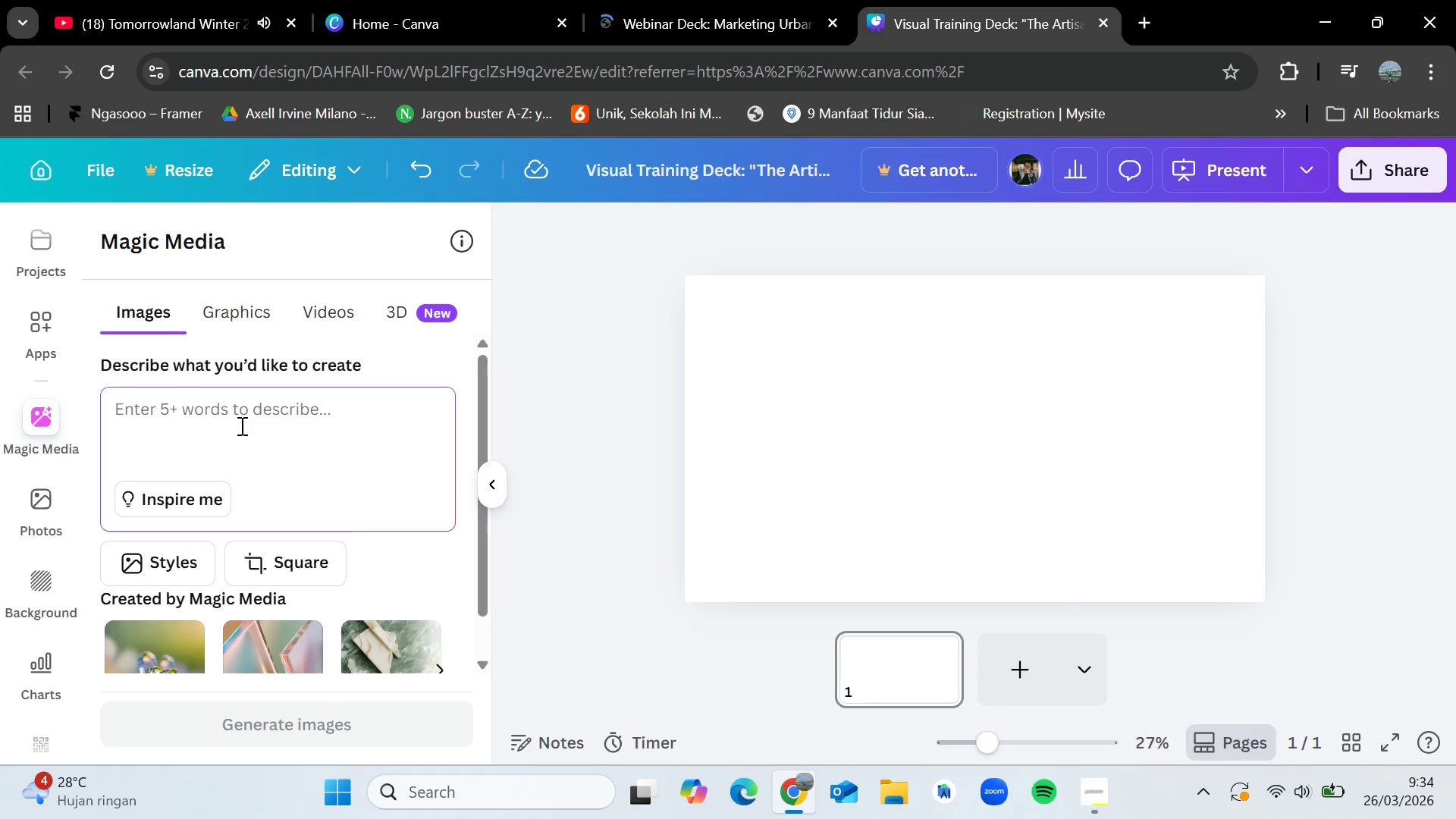 
type(a high quality,top down photo of a rustic wooden table with a single decorated dog biscuit andna)
key(Backspace)
key(Backspace)
type( a spring rosemary)
 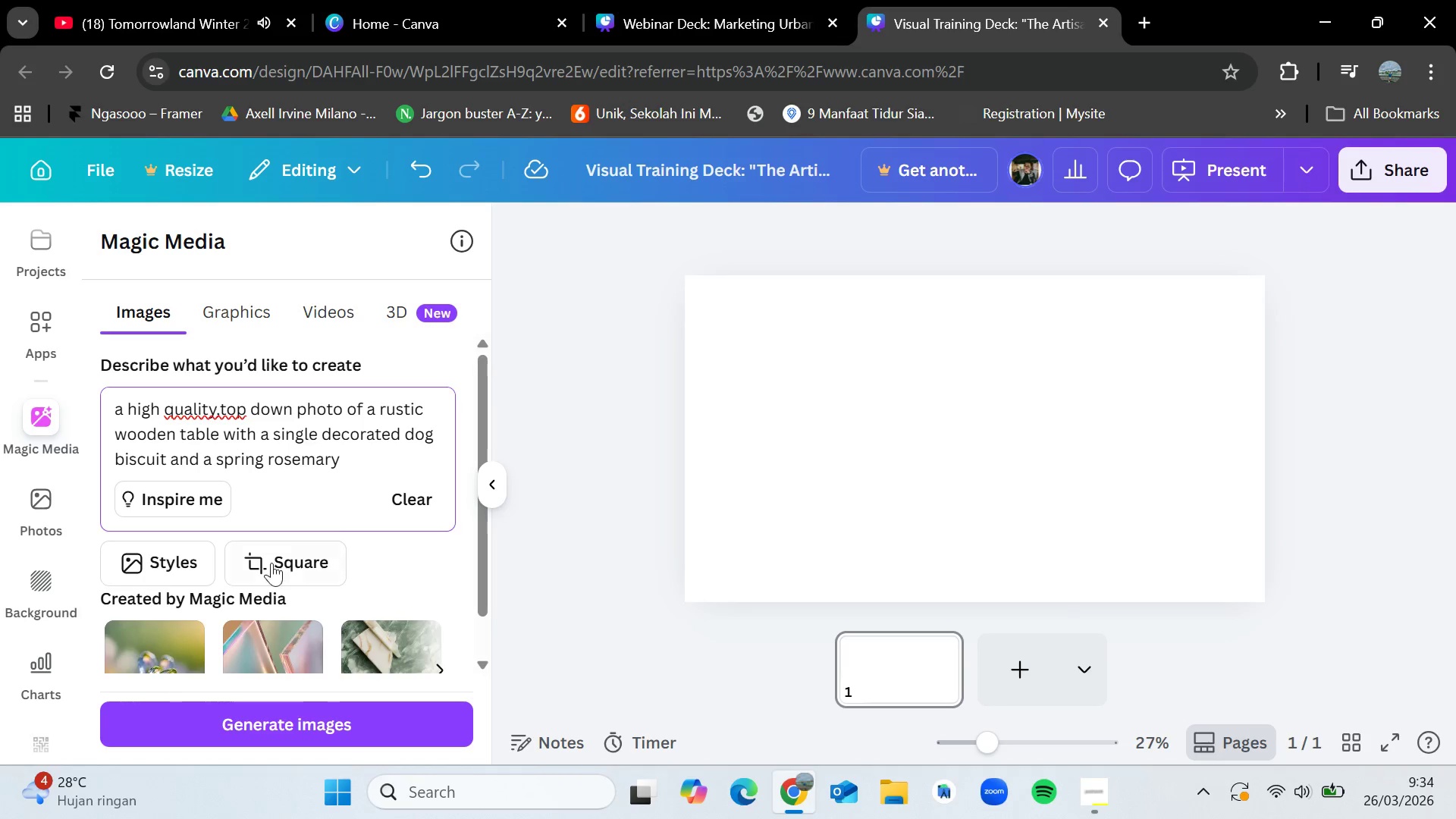 
left_click([293, 723])
 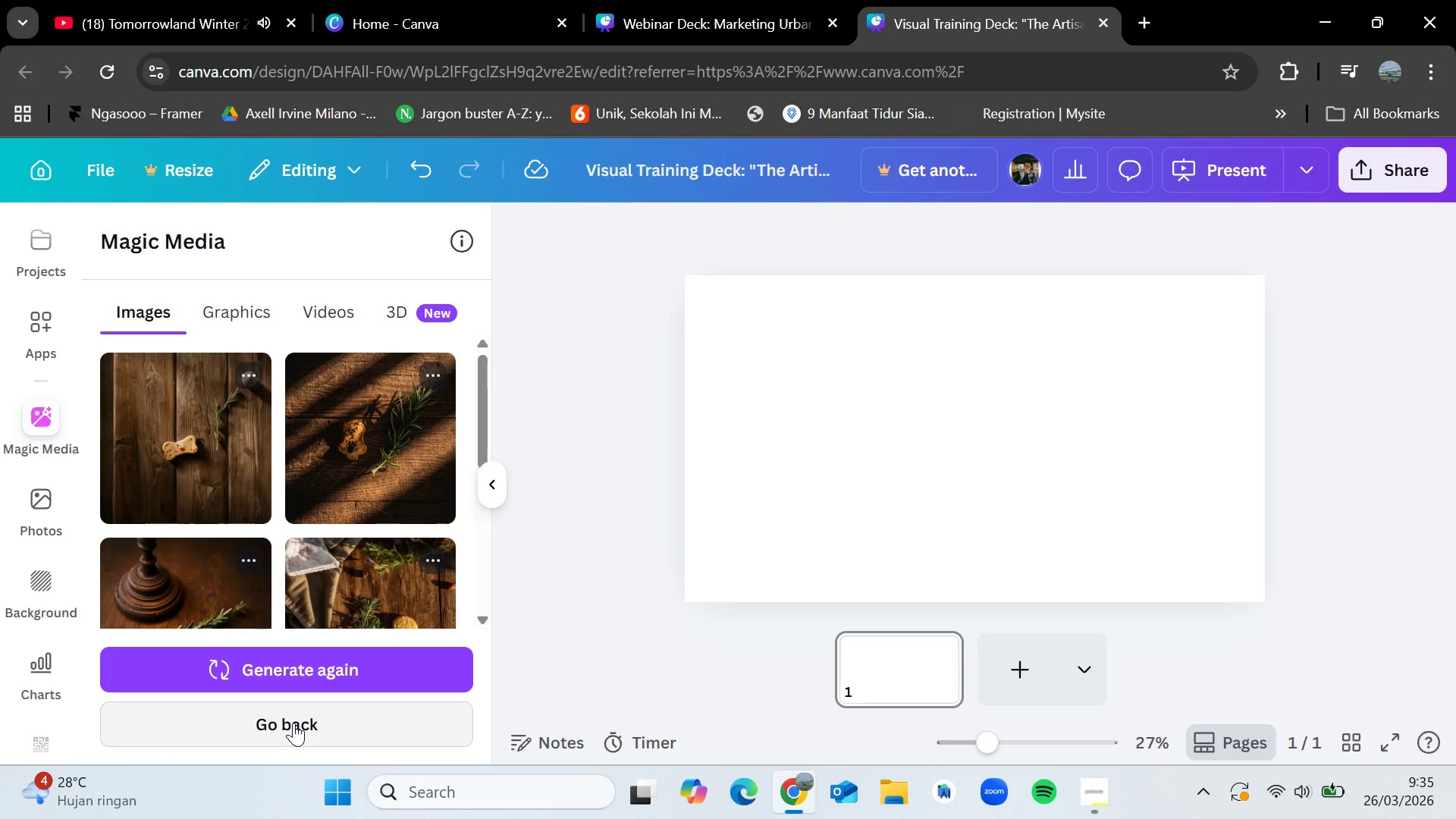 
wait(20.81)
 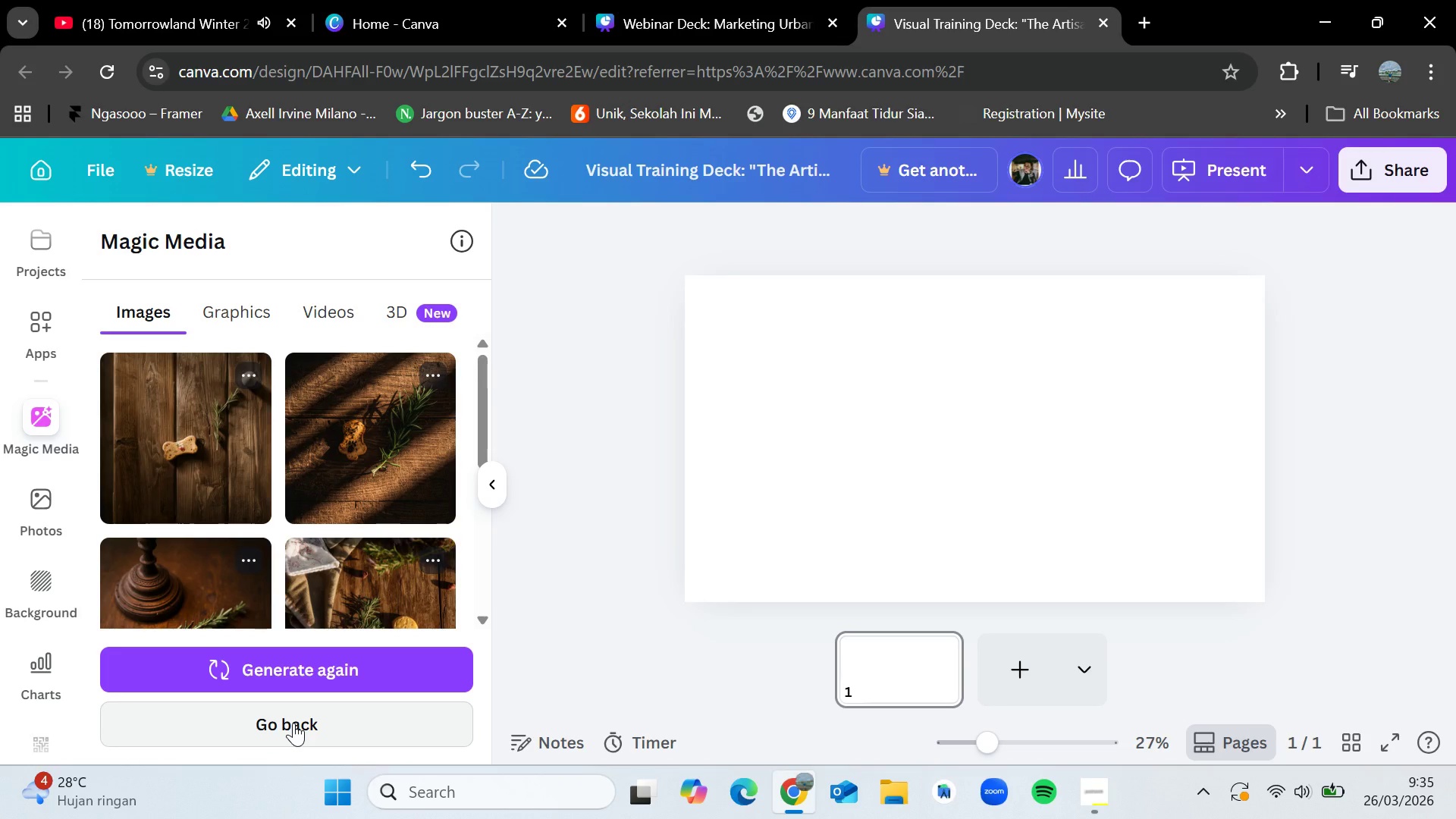 
scroll: coordinate [275, 436], scroll_direction: down, amount: 1.0
 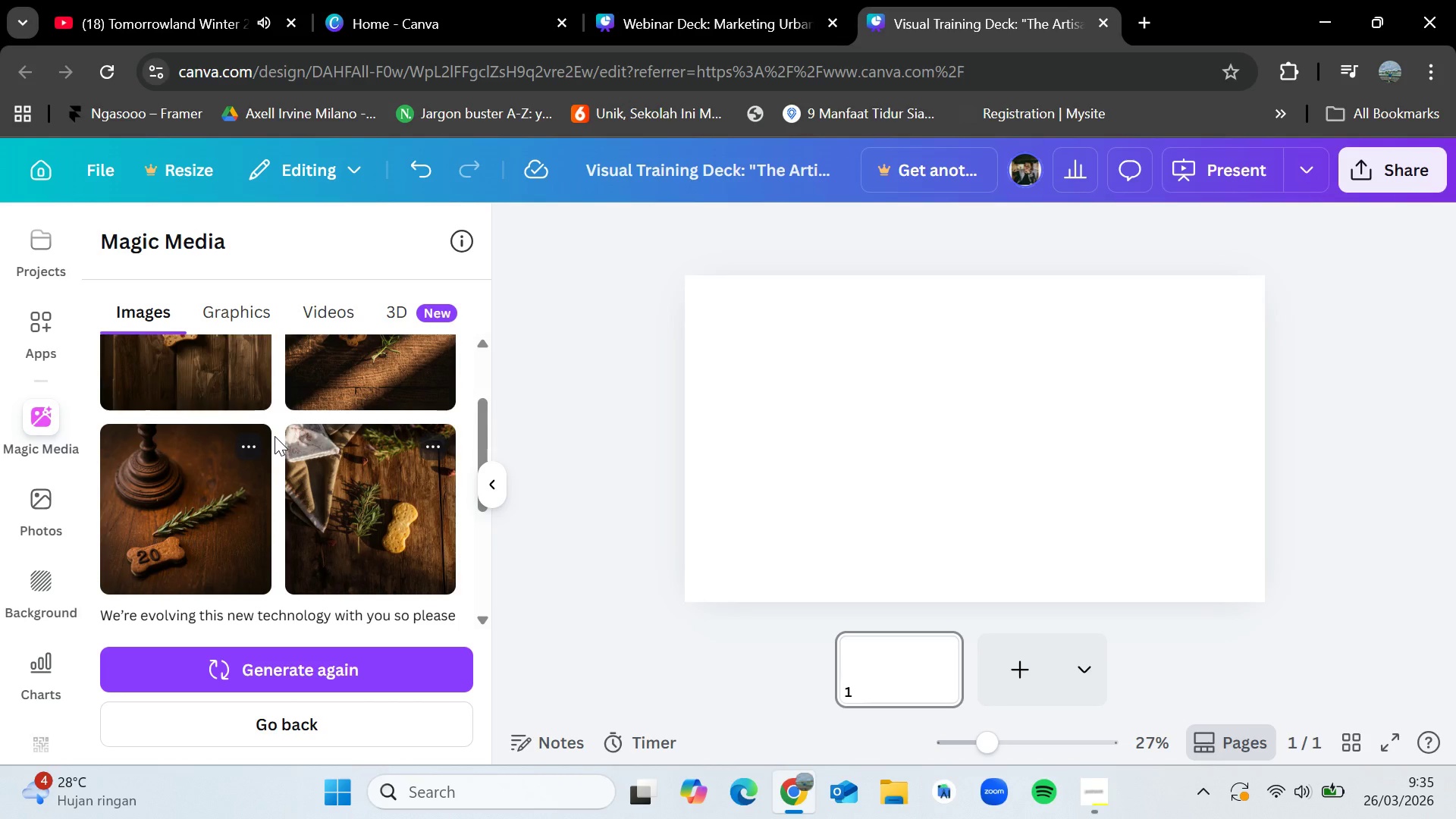 
scroll: coordinate [275, 436], scroll_direction: up, amount: 9.0
 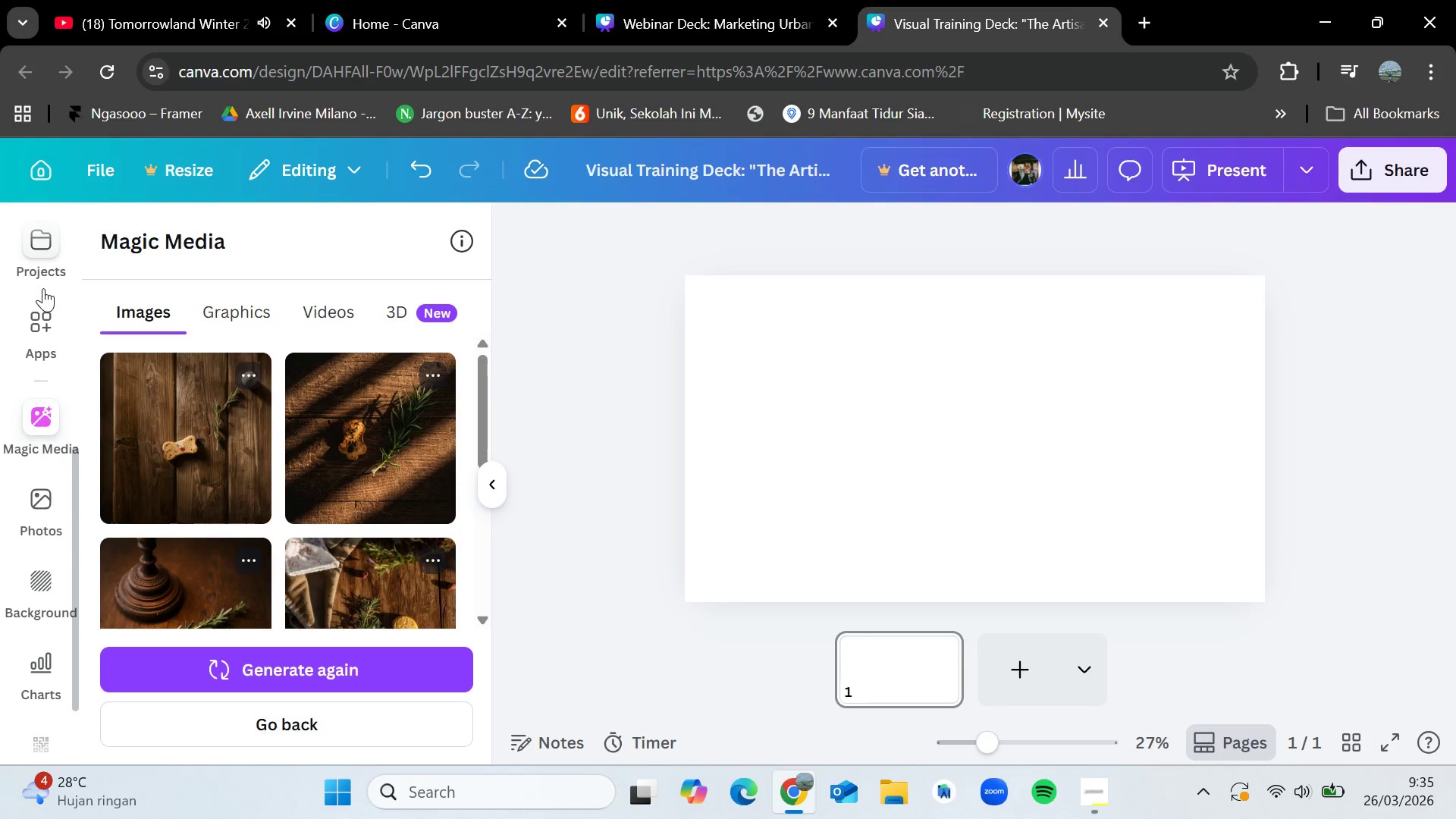 
left_click([44, 334])
 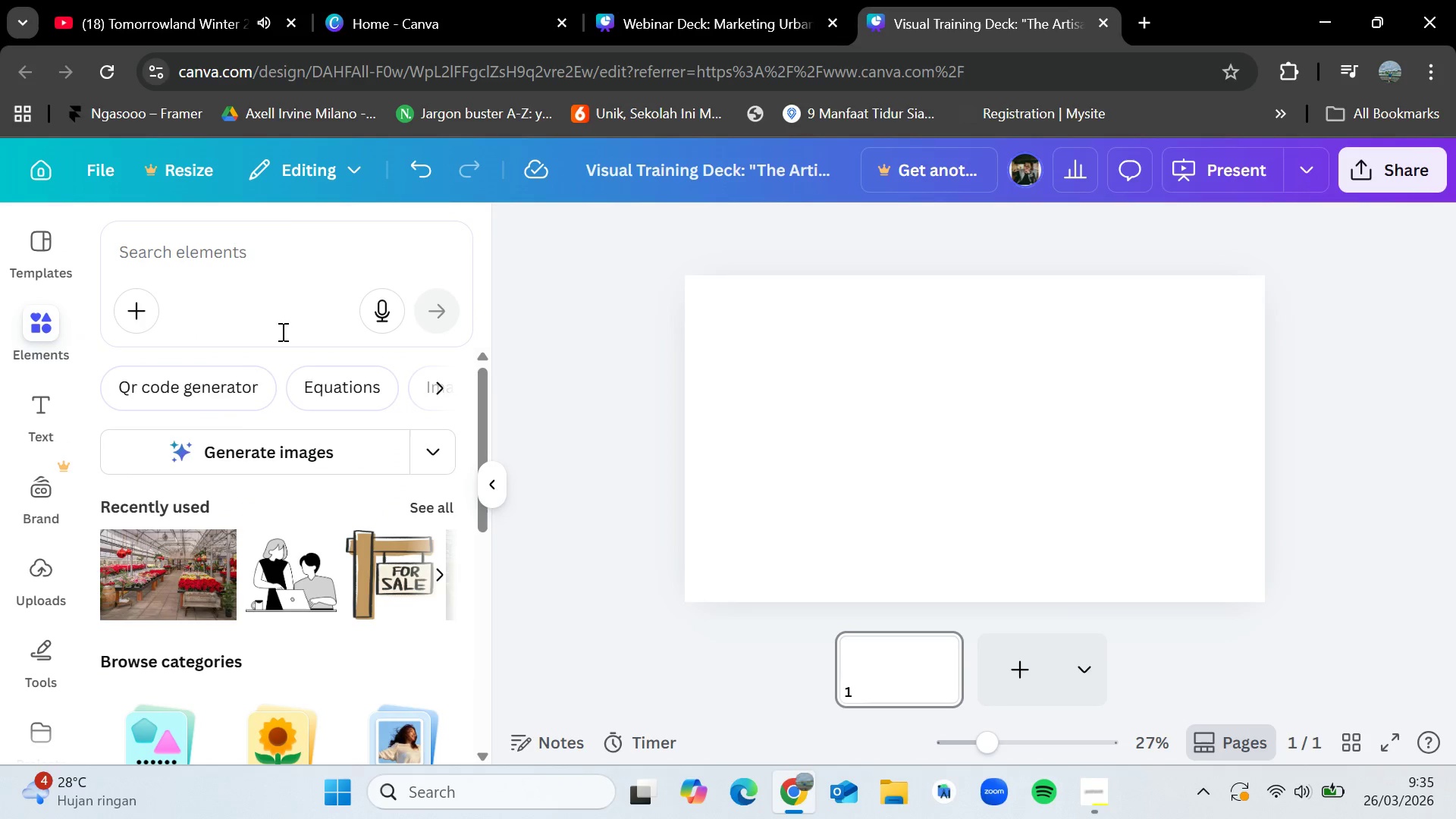 
scroll: coordinate [45, 460], scroll_direction: up, amount: 11.0
 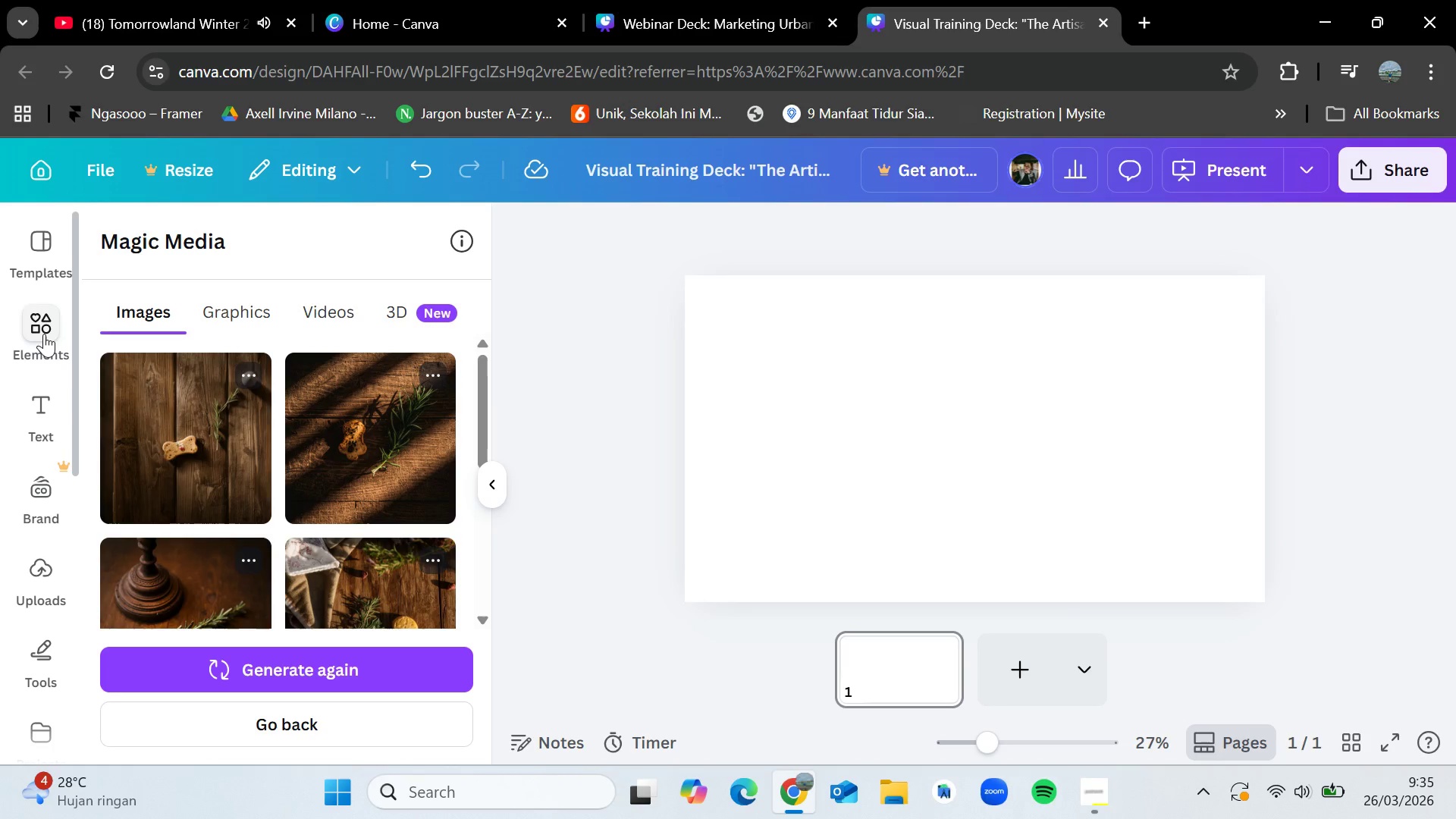 
left_click([278, 290])
 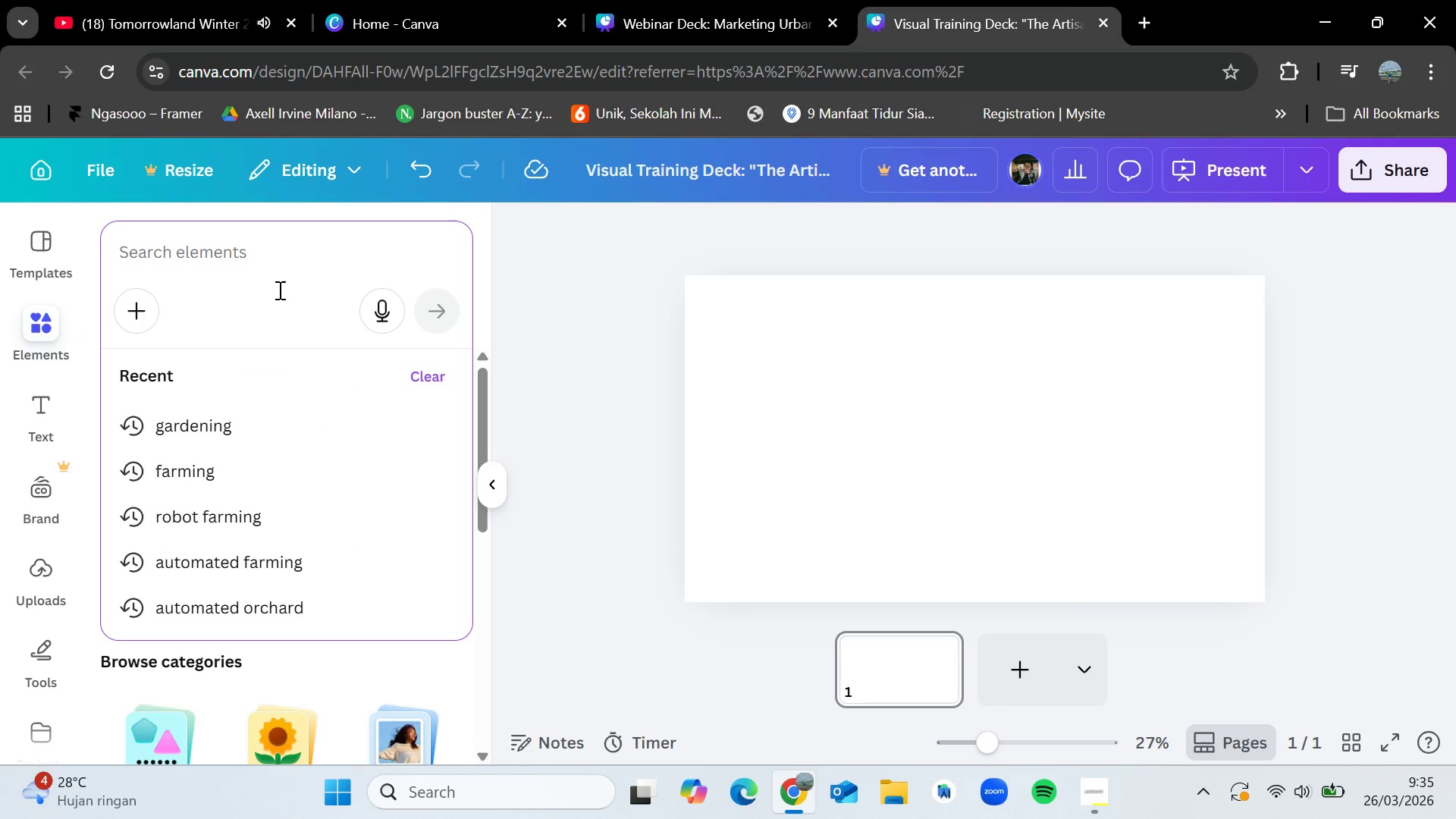 
type(dog)
 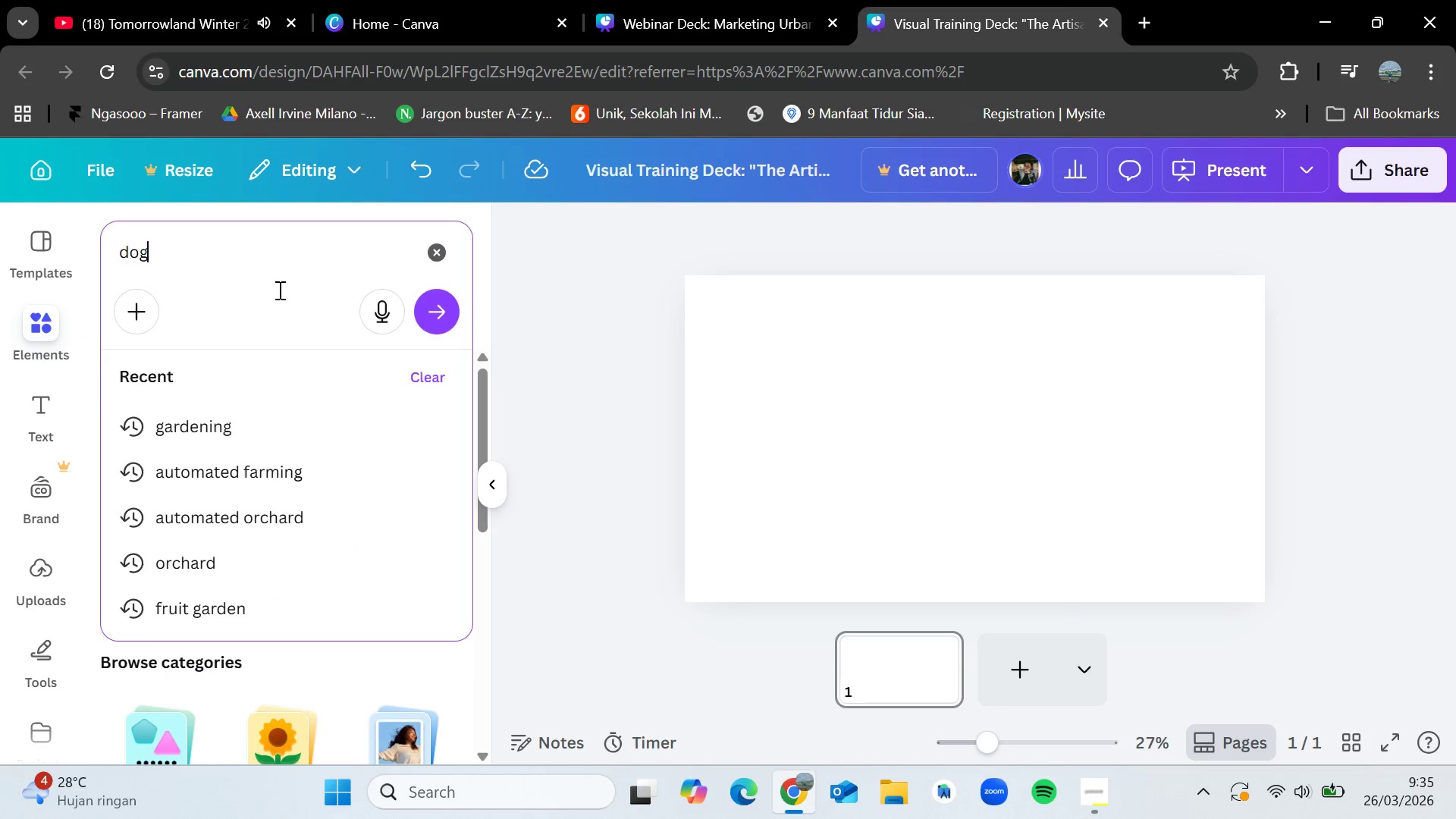 
key(Enter)
 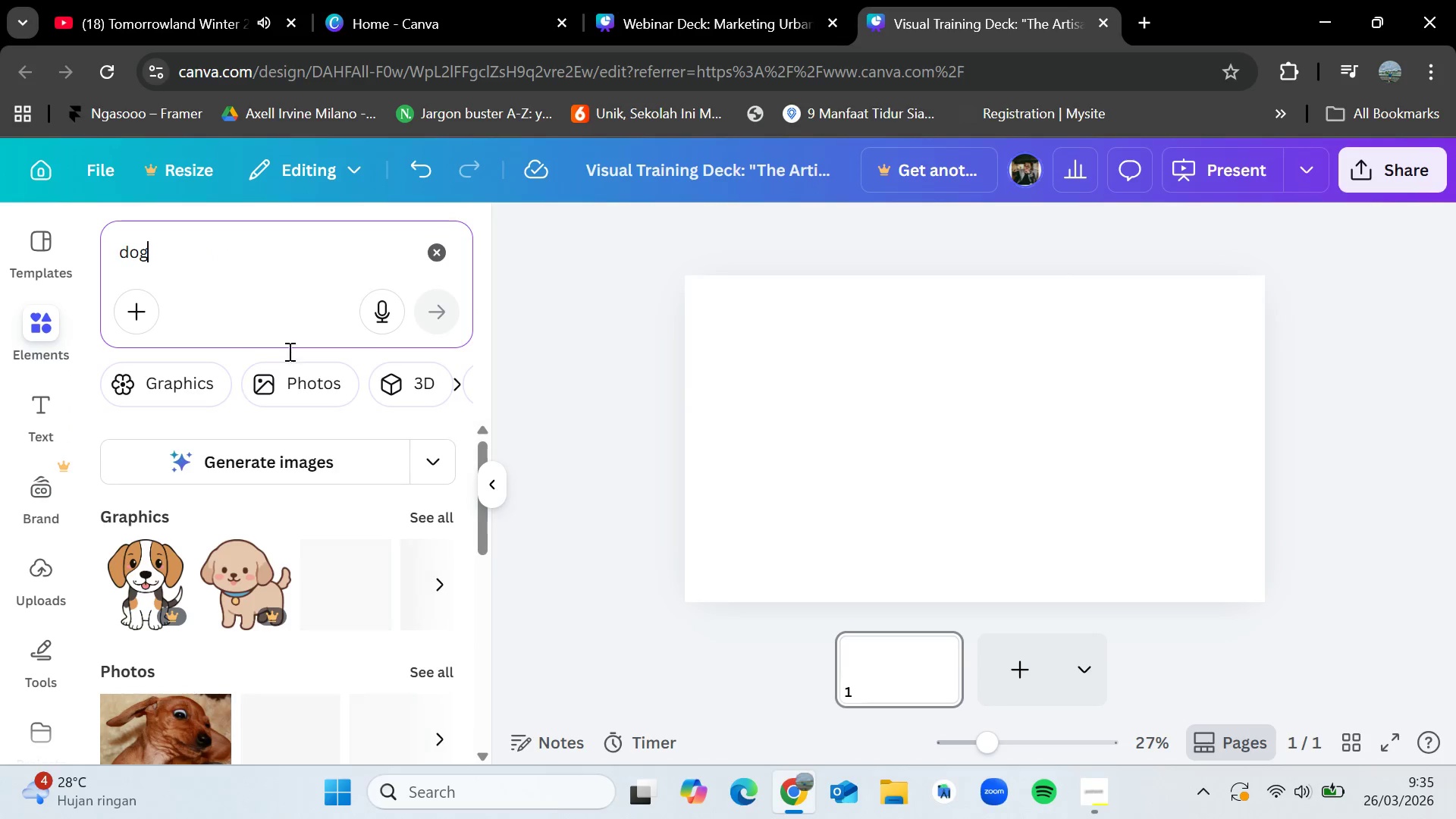 
scroll: coordinate [322, 613], scroll_direction: down, amount: 1.0
 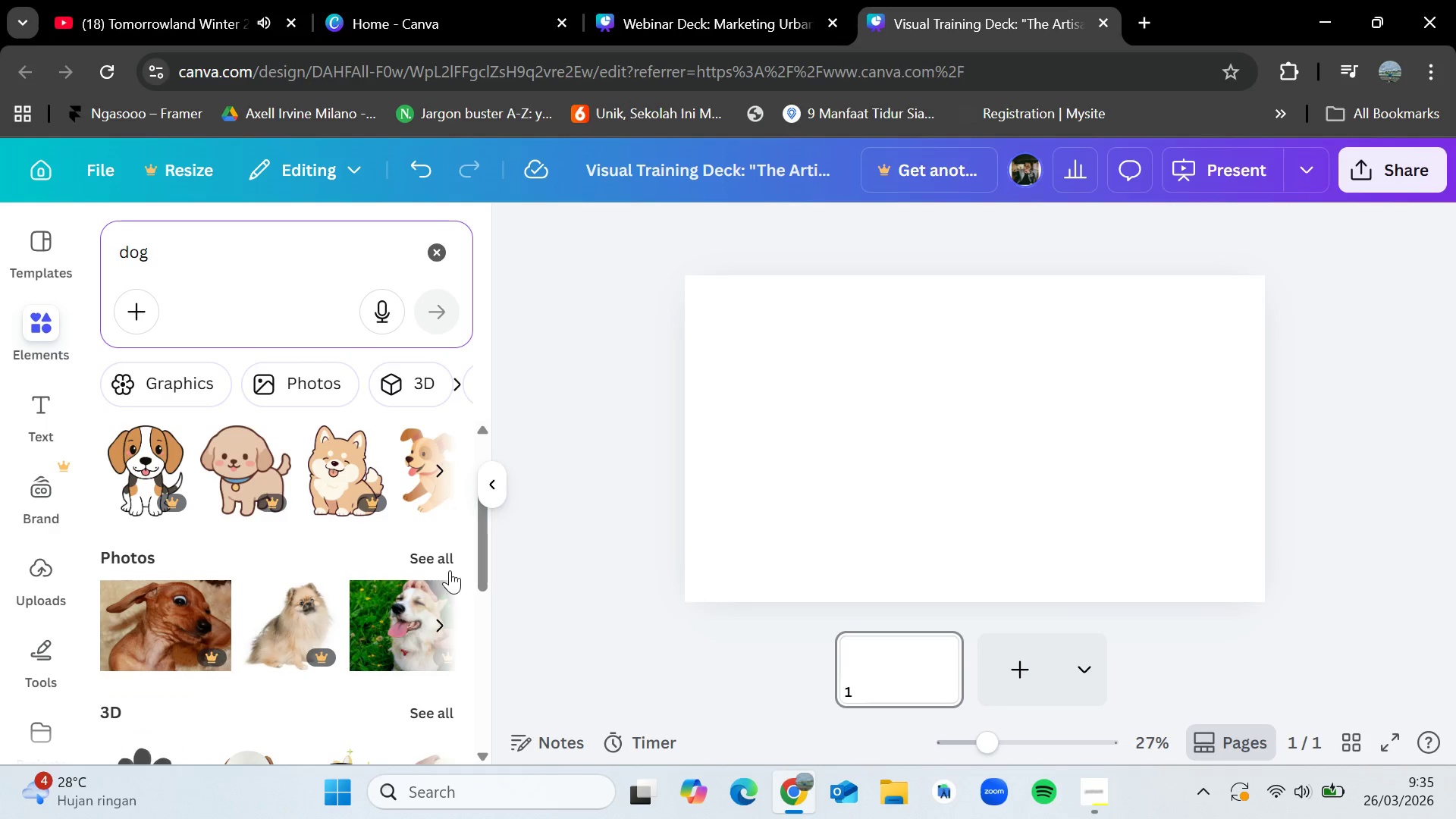 
left_click([447, 564])
 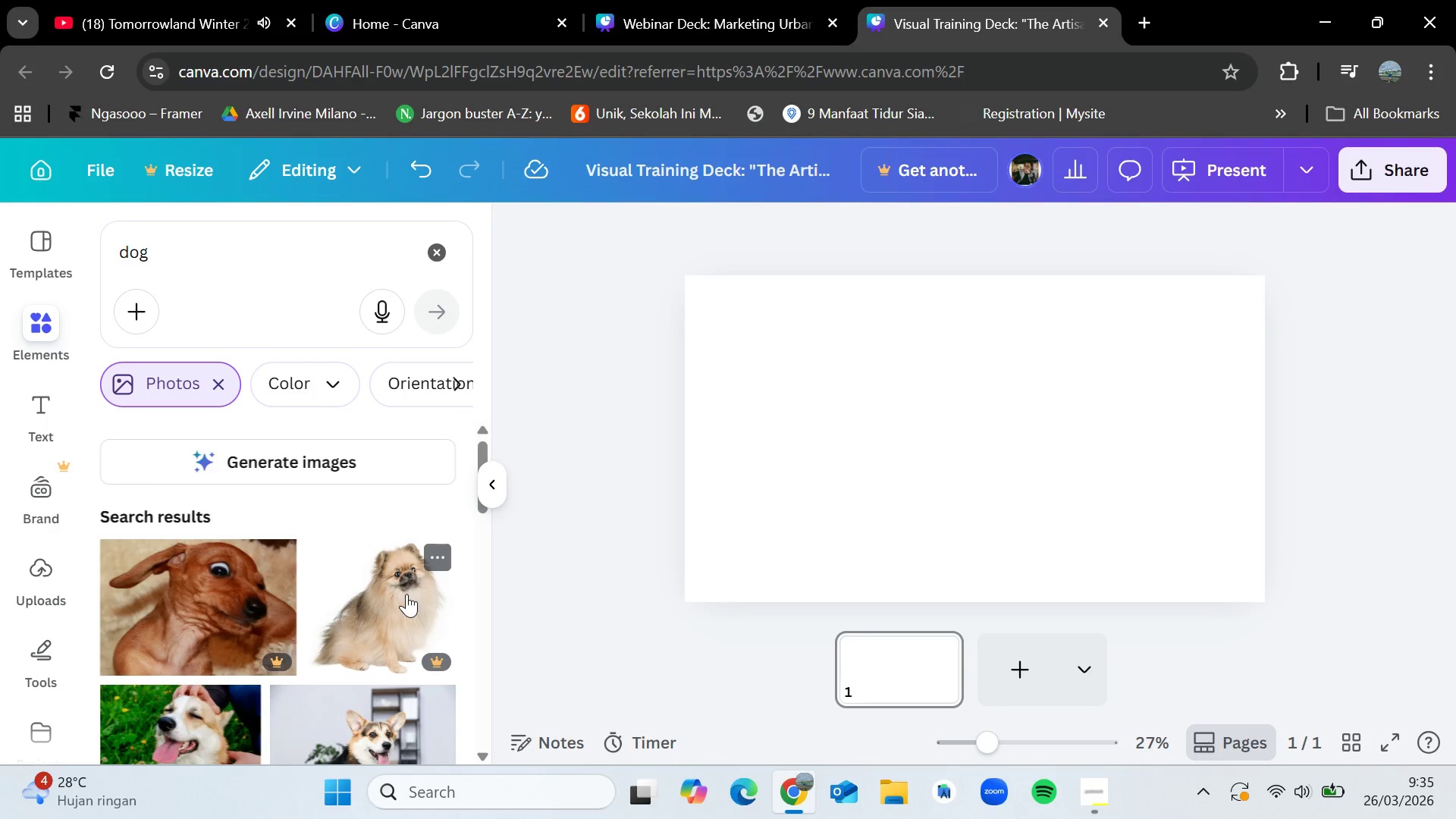 
scroll: coordinate [411, 611], scroll_direction: down, amount: 6.0
 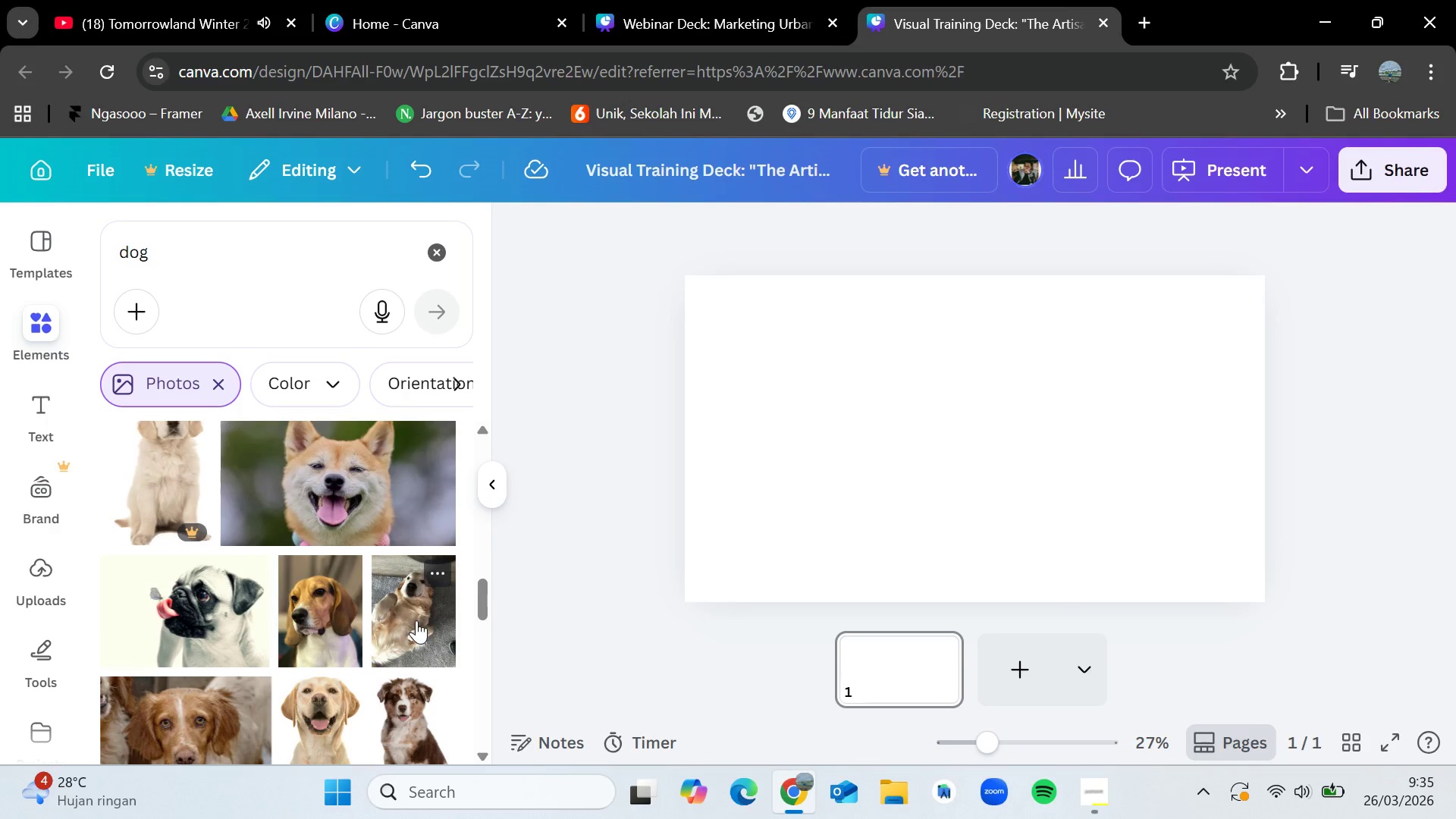 
scroll: coordinate [416, 620], scroll_direction: down, amount: 1.0
 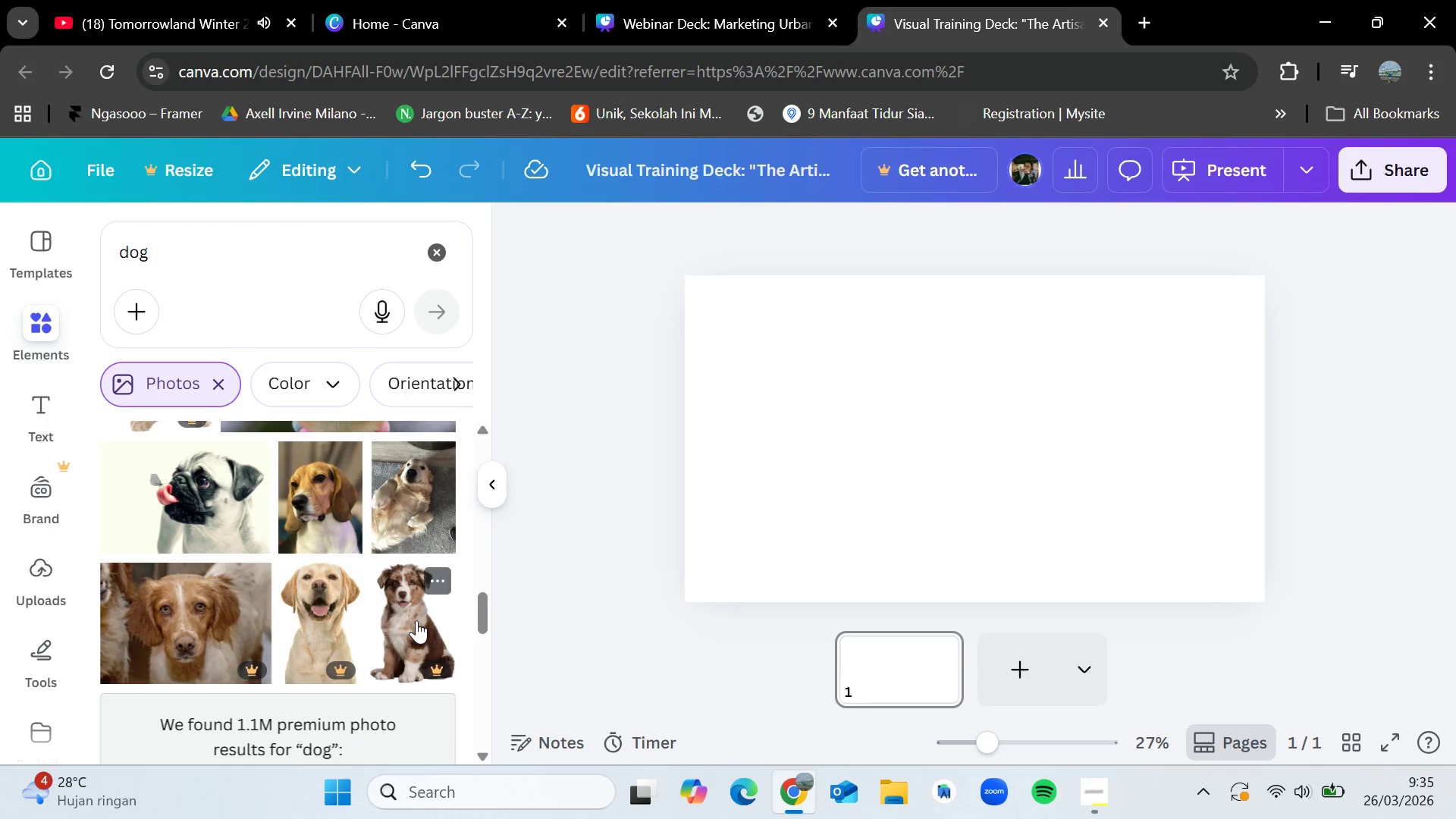 
scroll: coordinate [416, 620], scroll_direction: up, amount: 2.0
 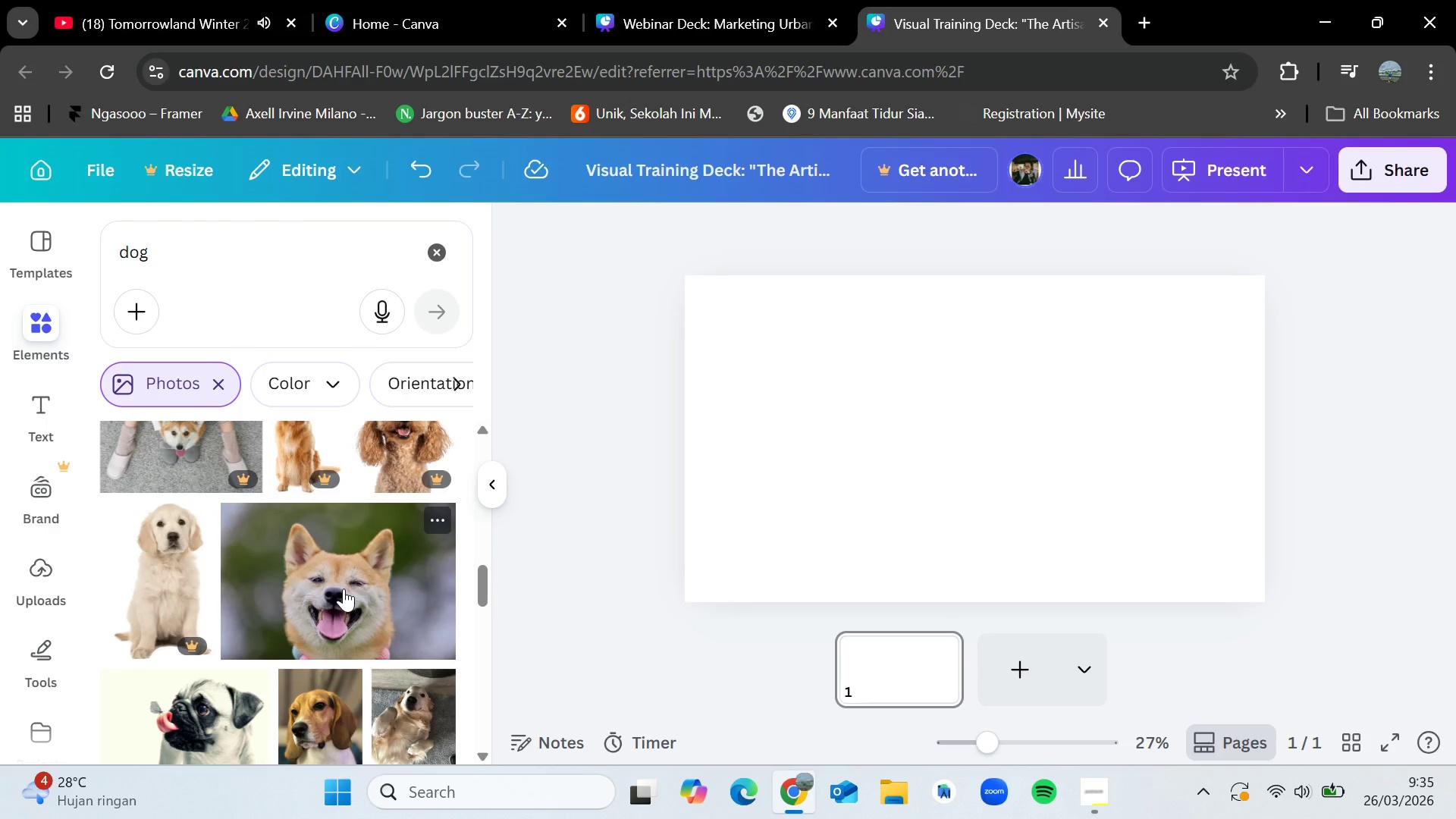 
left_click_drag(start_coordinate=[343, 588], to_coordinate=[347, 544])
 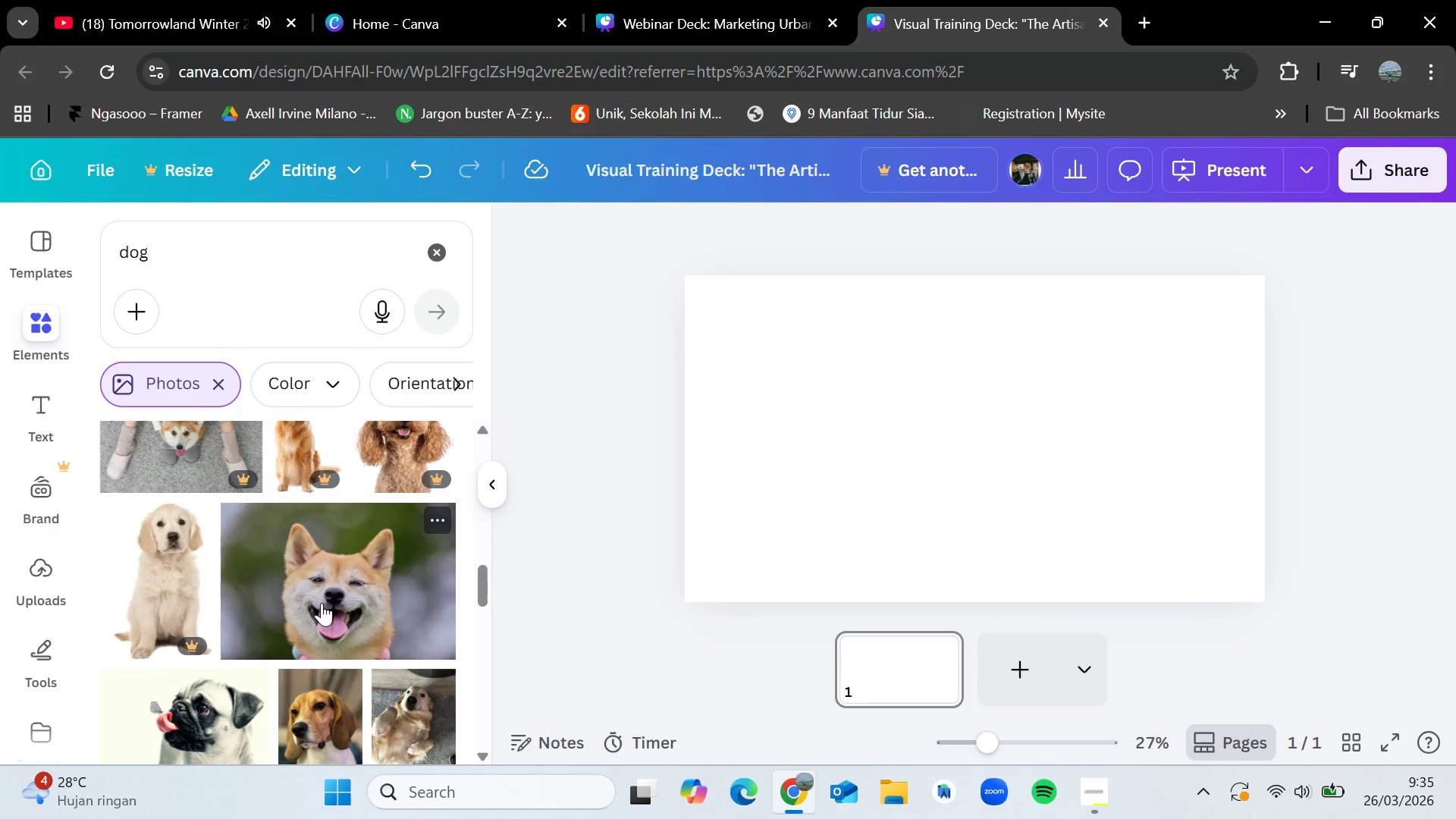 
scroll: coordinate [322, 603], scroll_direction: up, amount: 4.0
 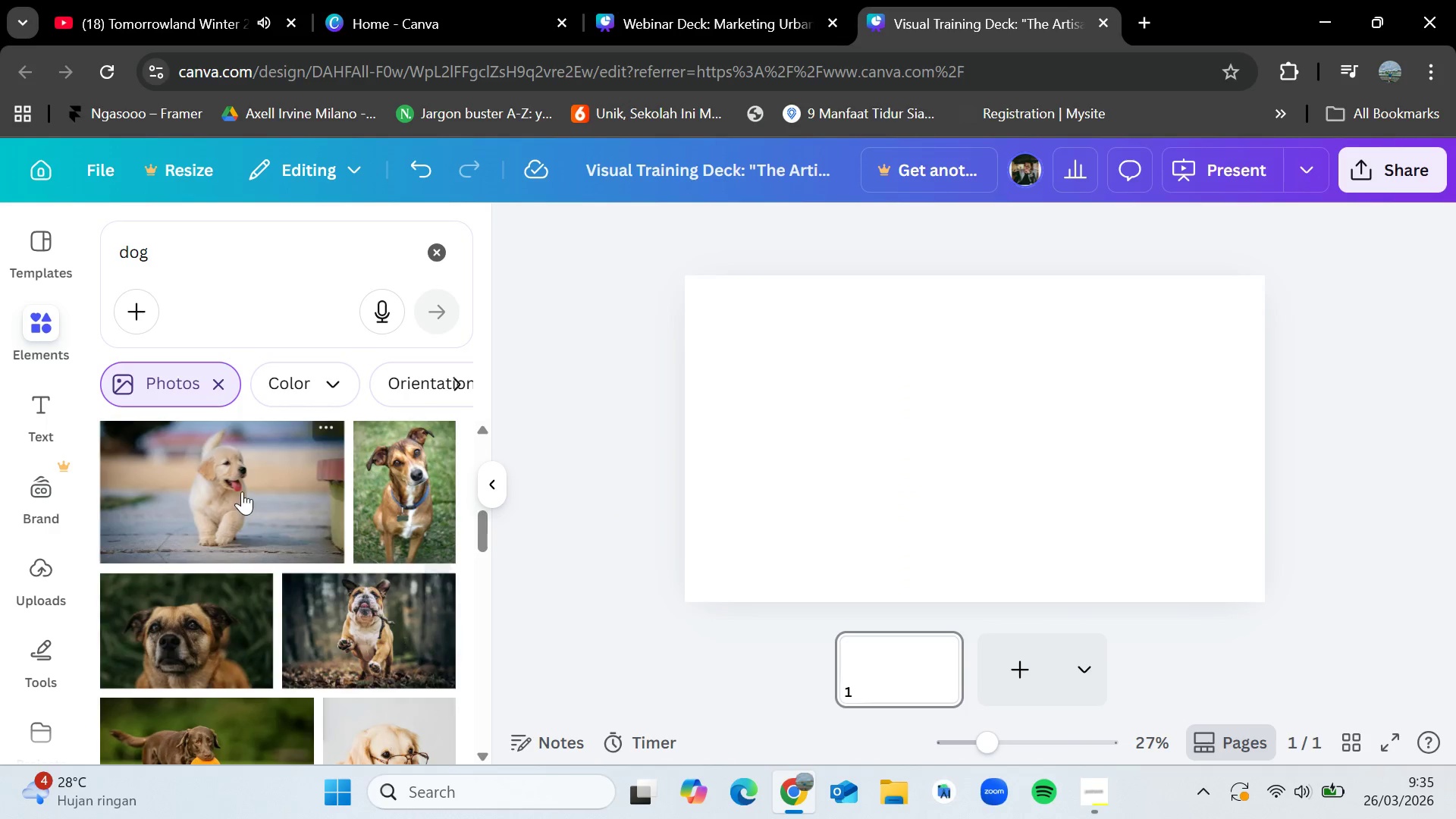 
left_click_drag(start_coordinate=[242, 491], to_coordinate=[262, 522])
 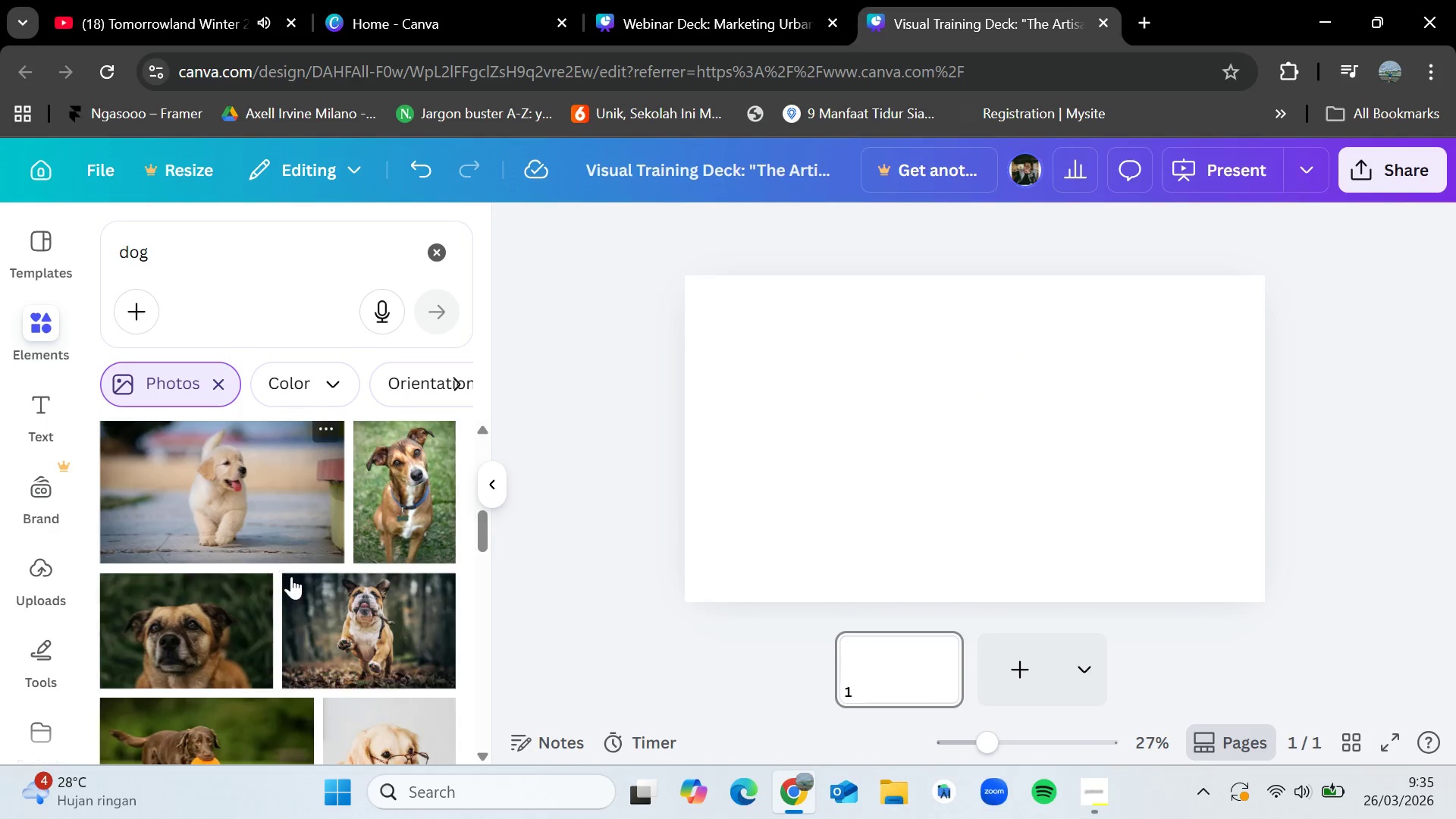 
scroll: coordinate [293, 577], scroll_direction: down, amount: 5.0
 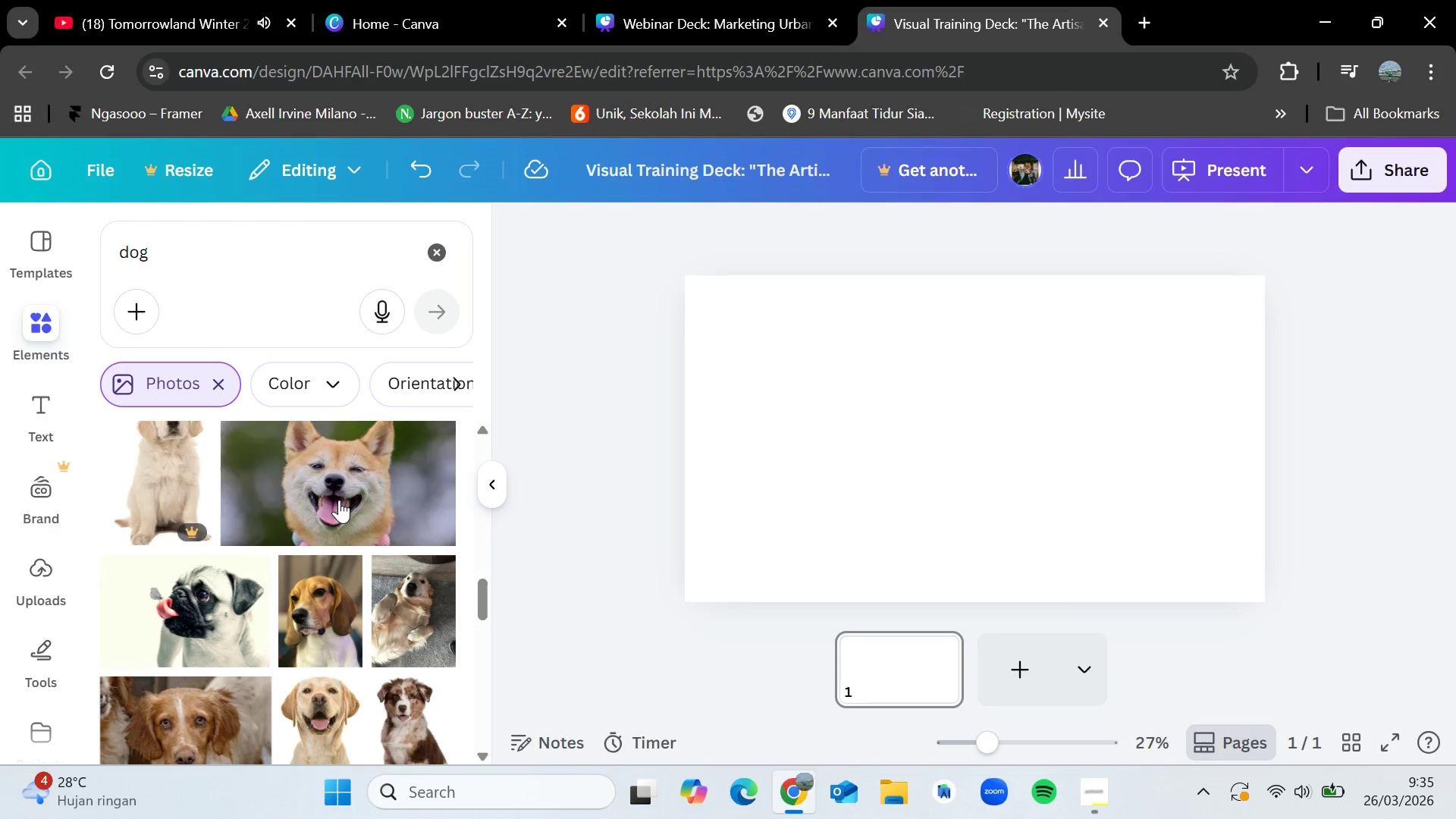 
left_click_drag(start_coordinate=[339, 499], to_coordinate=[691, 452])
 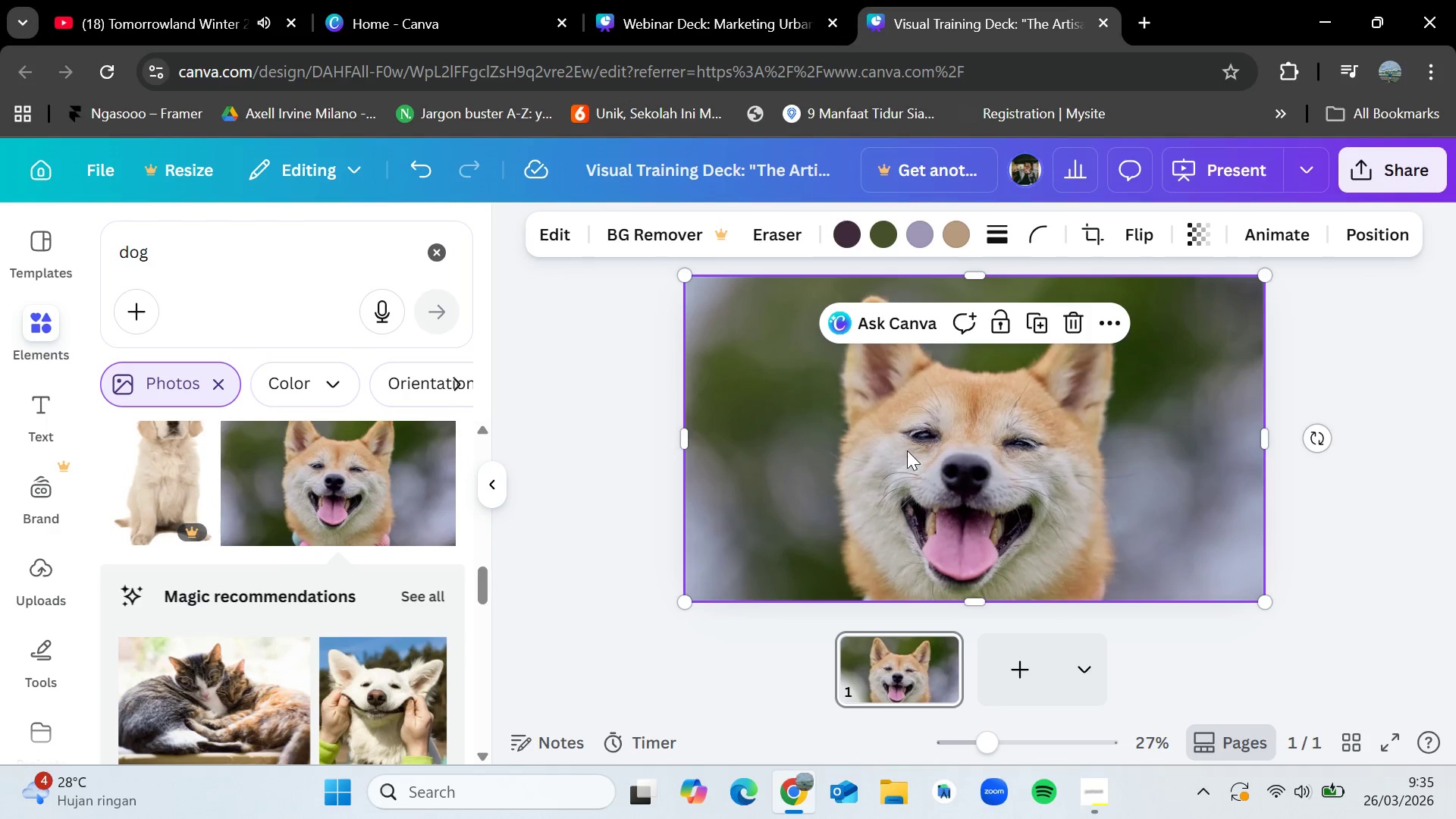 
double_click([929, 467])
 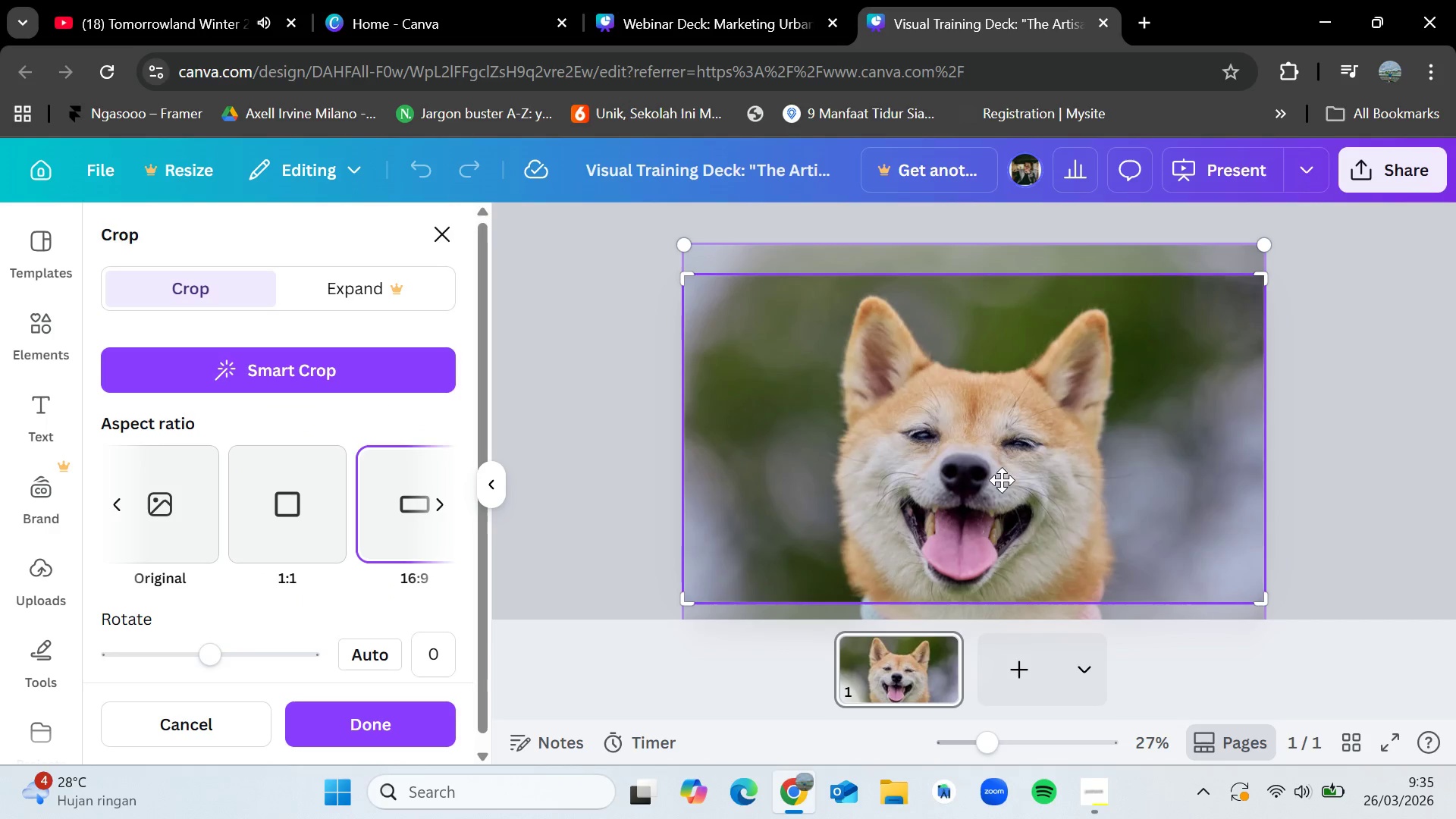 
left_click_drag(start_coordinate=[1009, 485], to_coordinate=[1014, 424])
 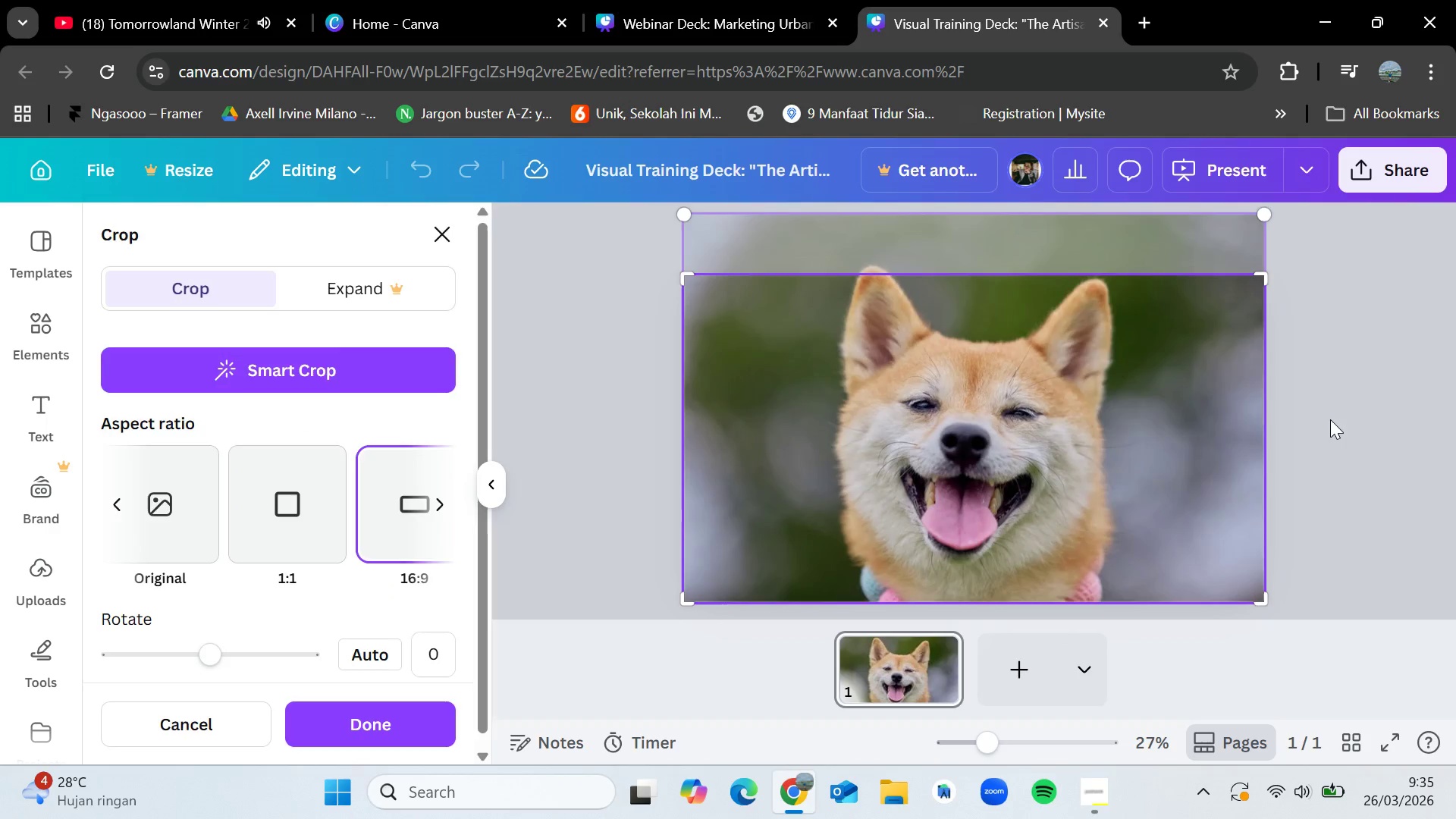 
left_click([1330, 419])
 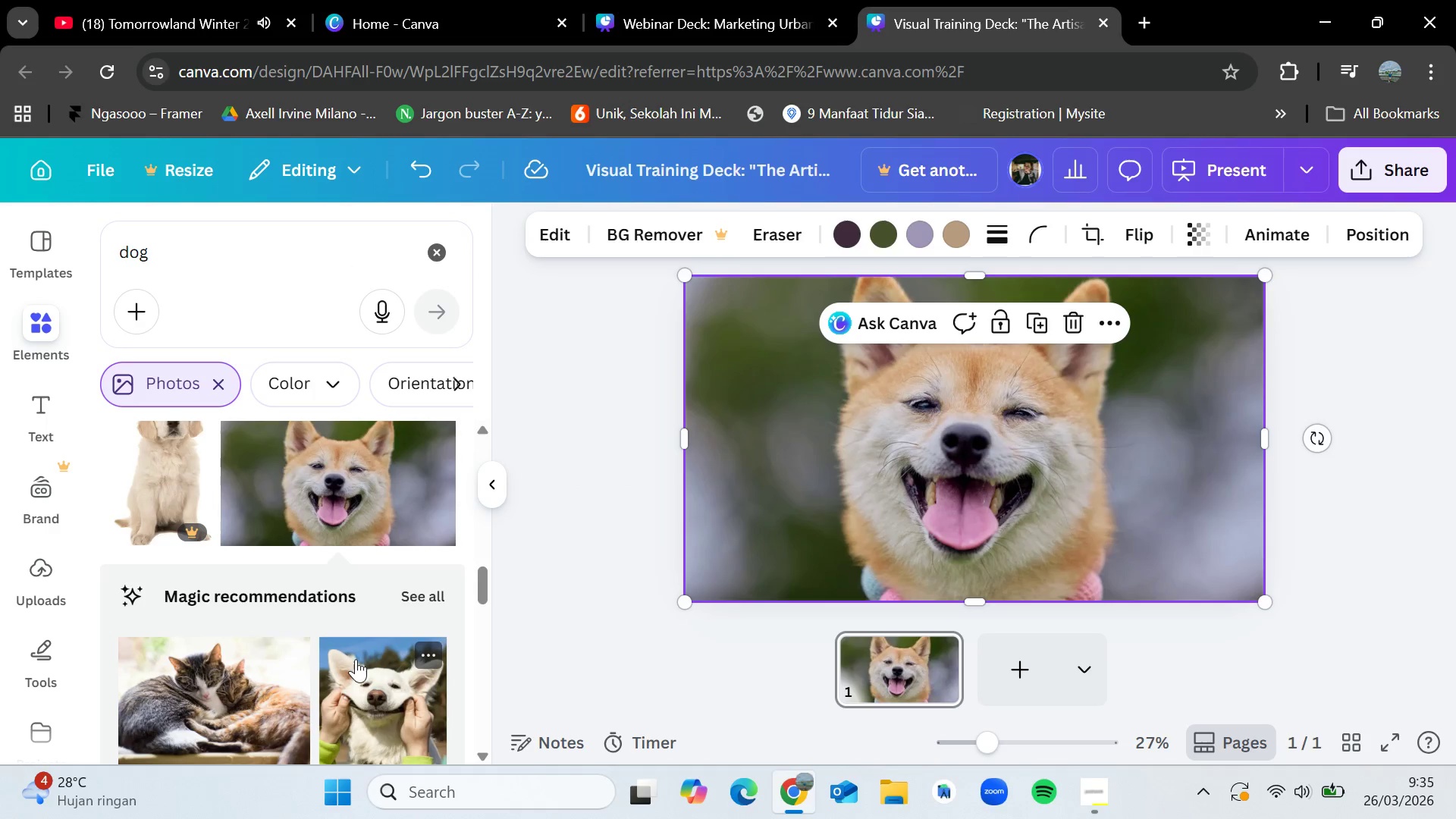 
scroll: coordinate [354, 659], scroll_direction: down, amount: 8.0
 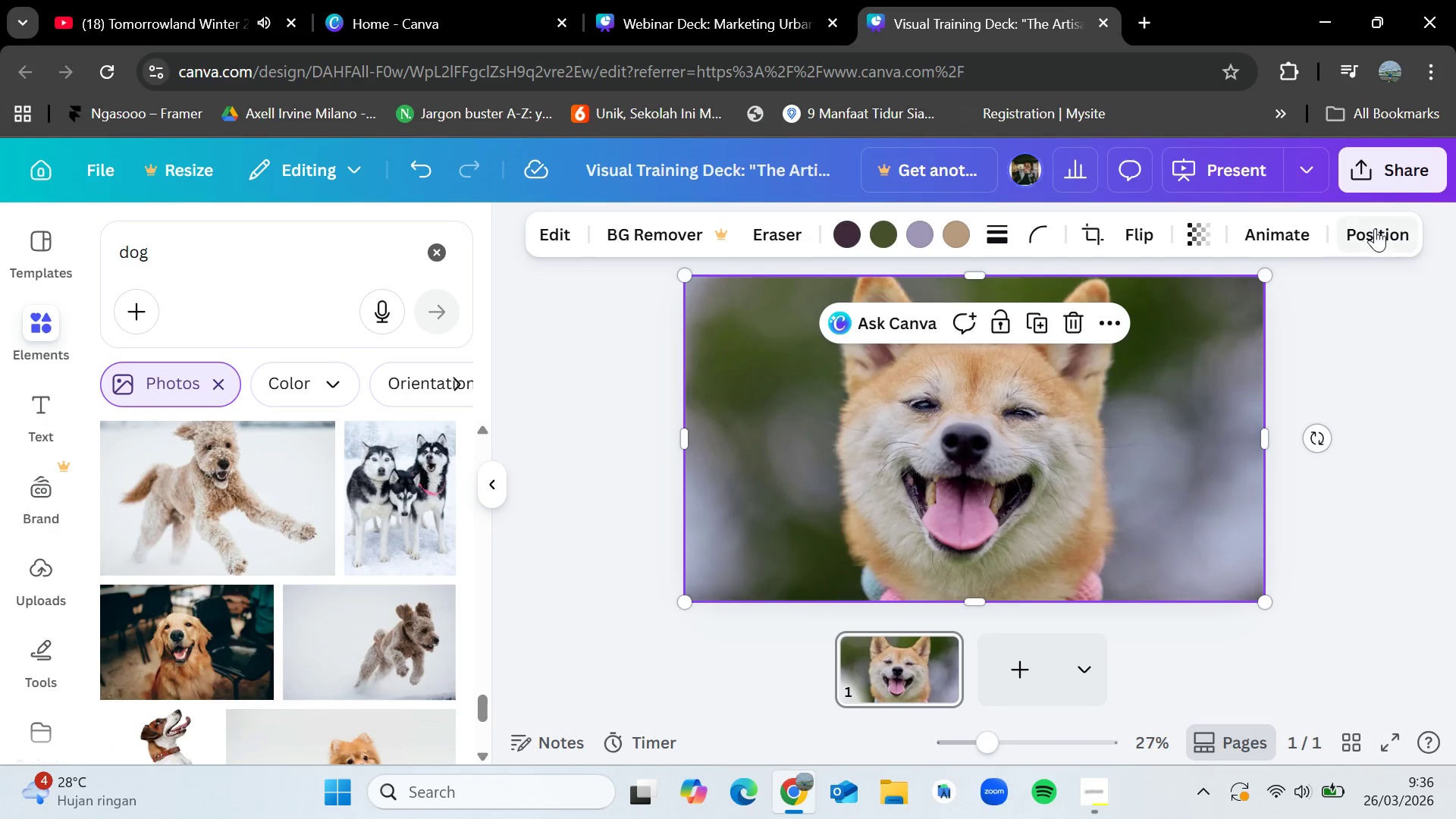 
left_click([1198, 240])
 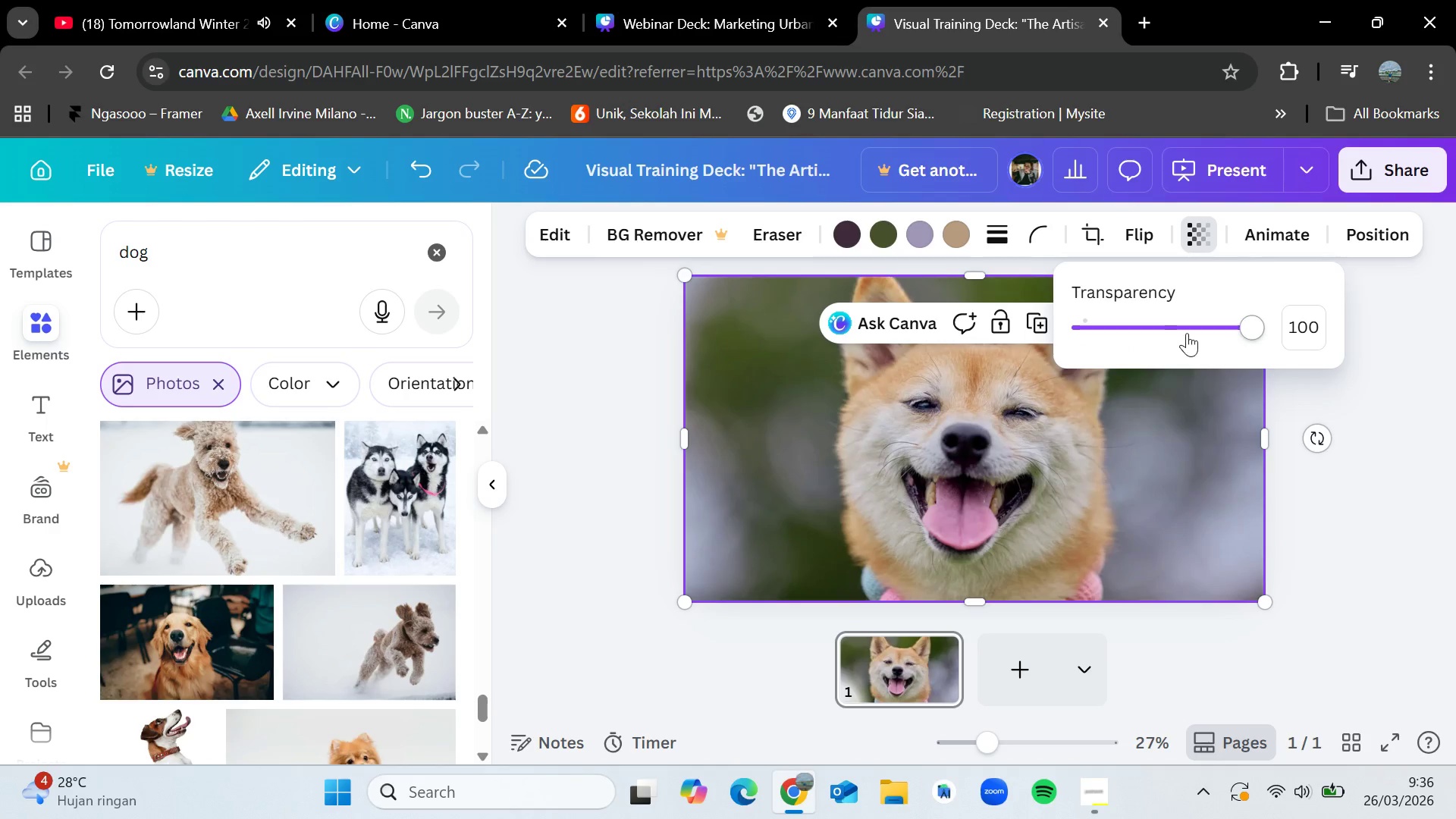 
left_click_drag(start_coordinate=[1188, 333], to_coordinate=[1197, 321])
 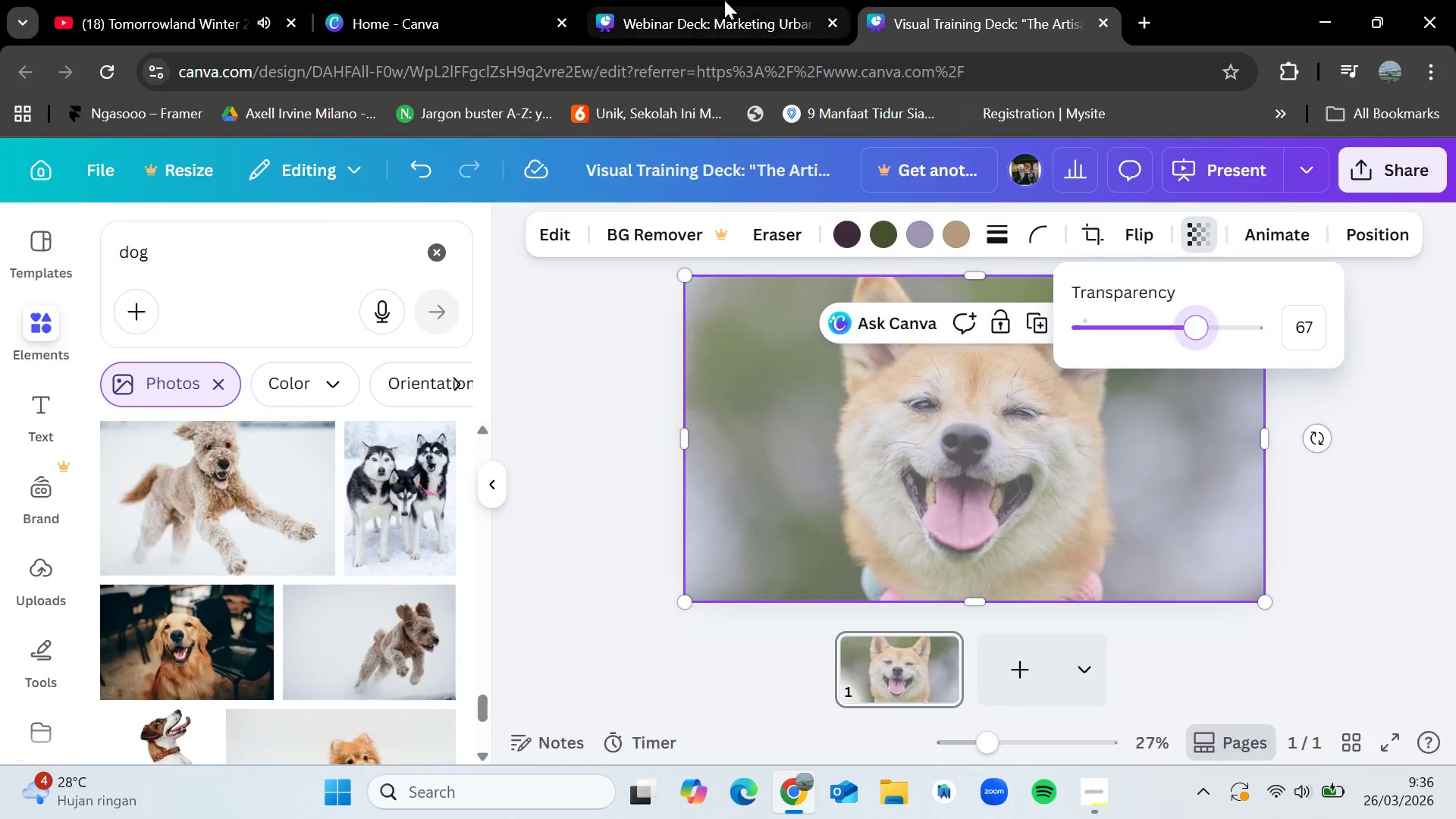 
left_click([717, 0])
 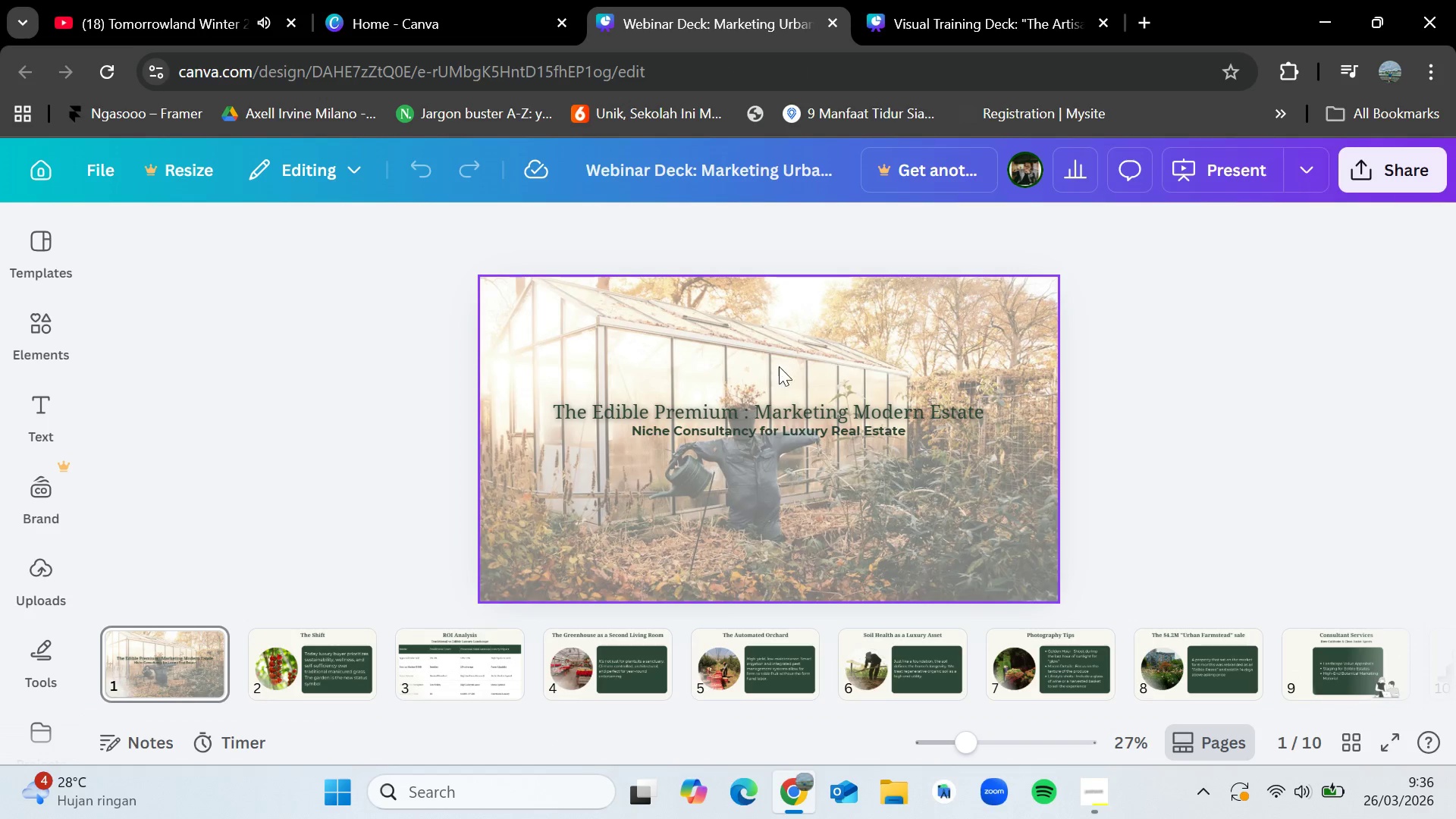 
left_click([780, 410])
 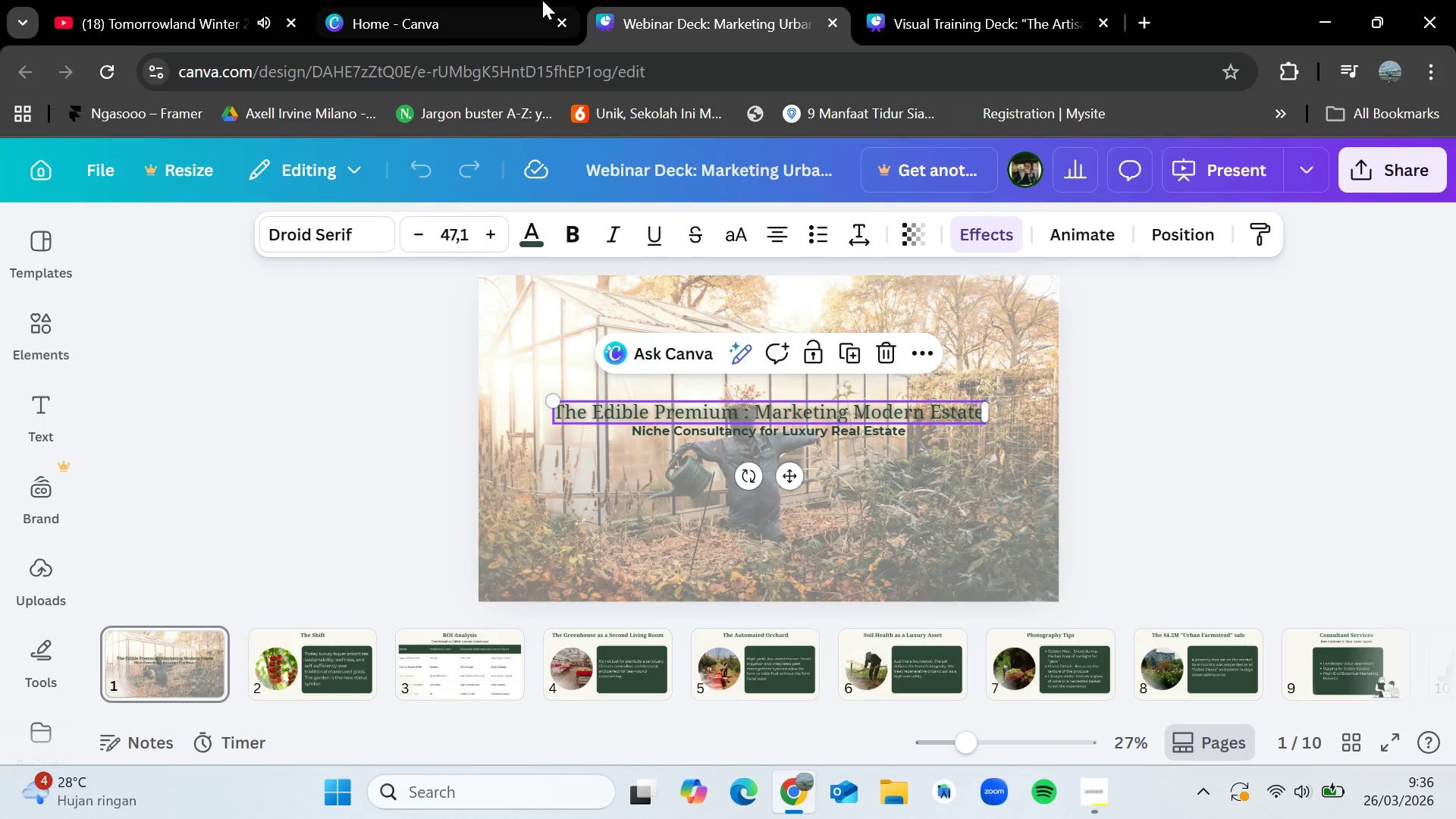 
left_click([504, 2])
 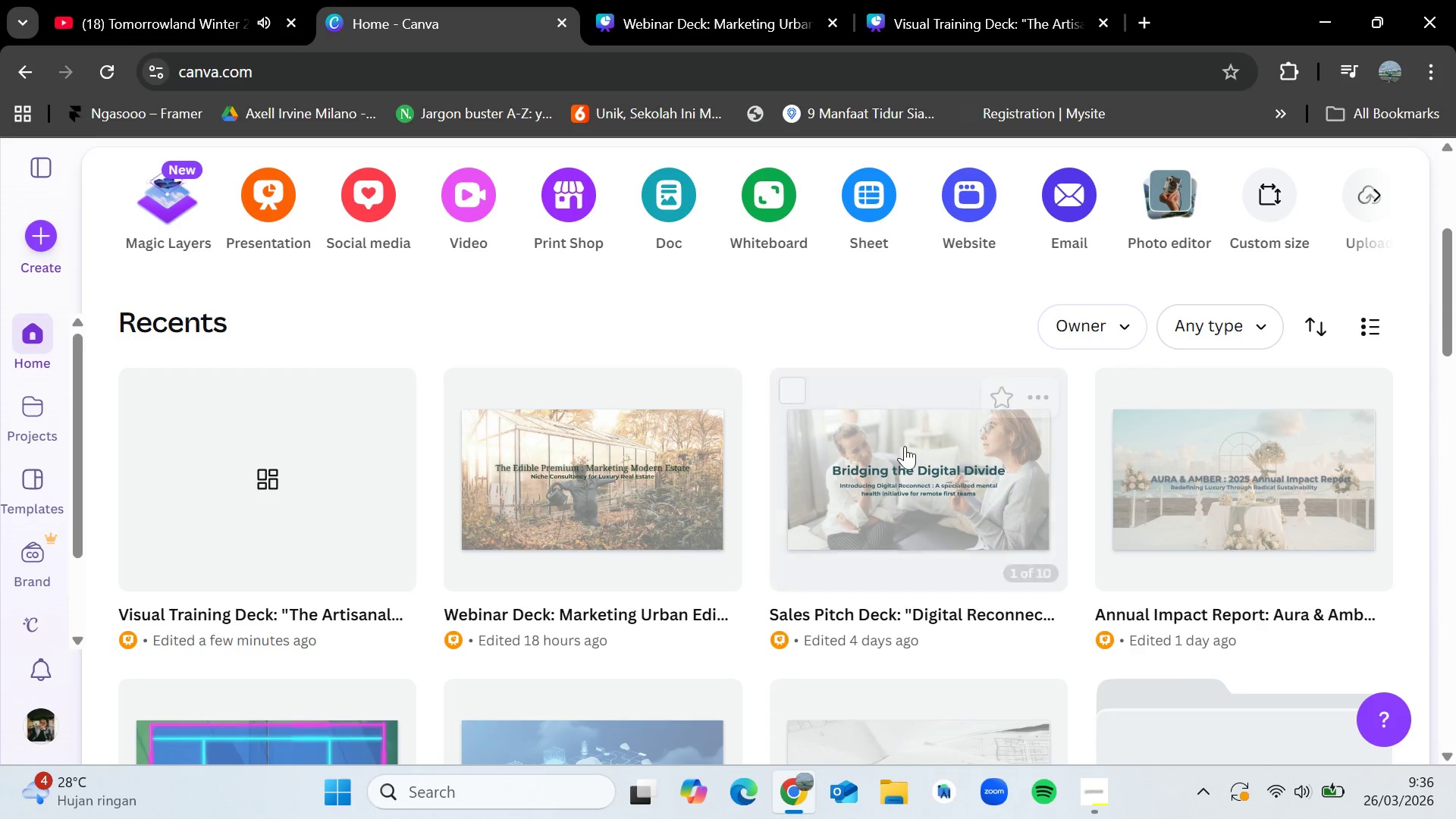 
left_click([919, 487])
 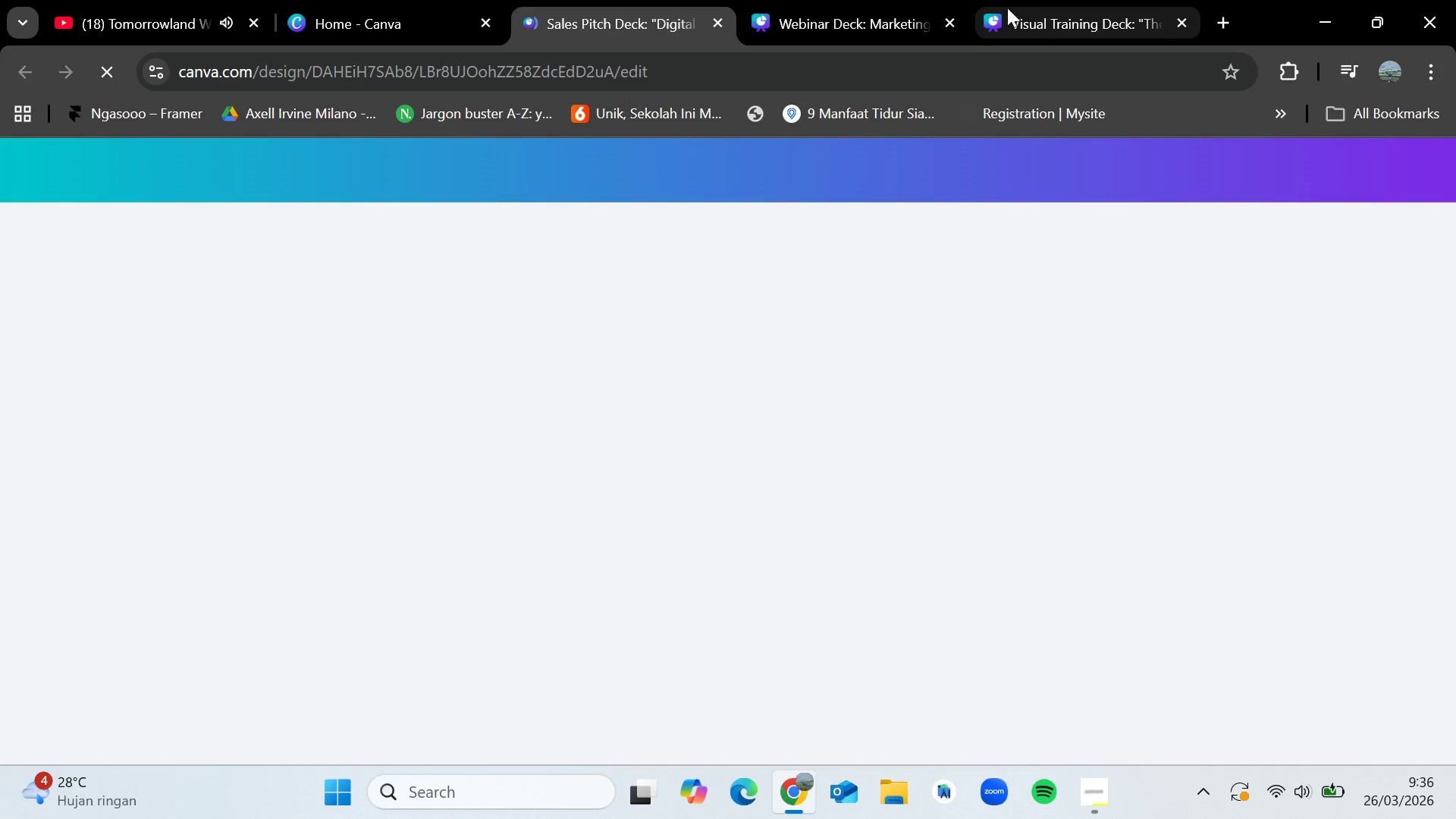 
left_click([847, 21])
 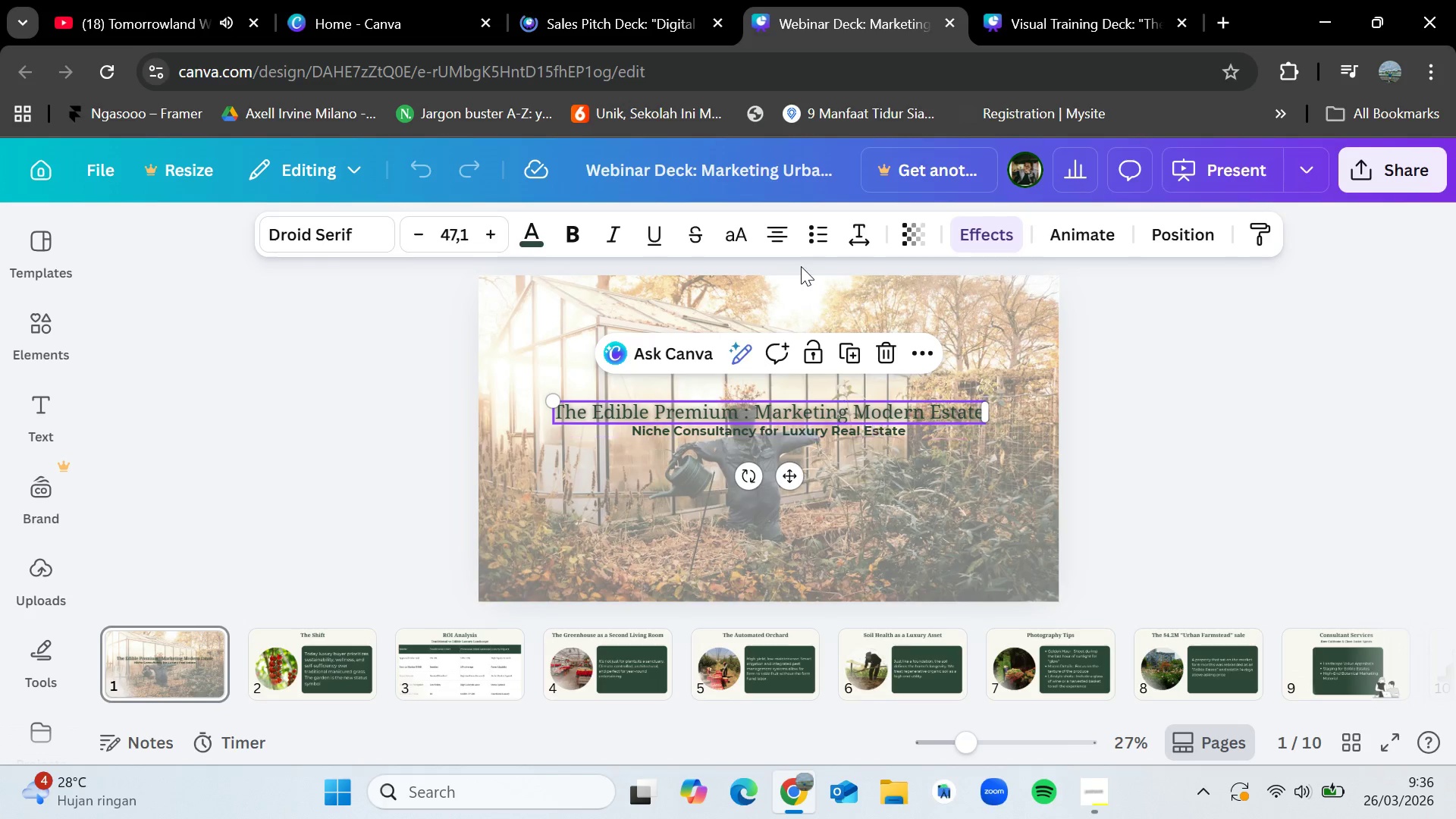 
key(Control+C)
 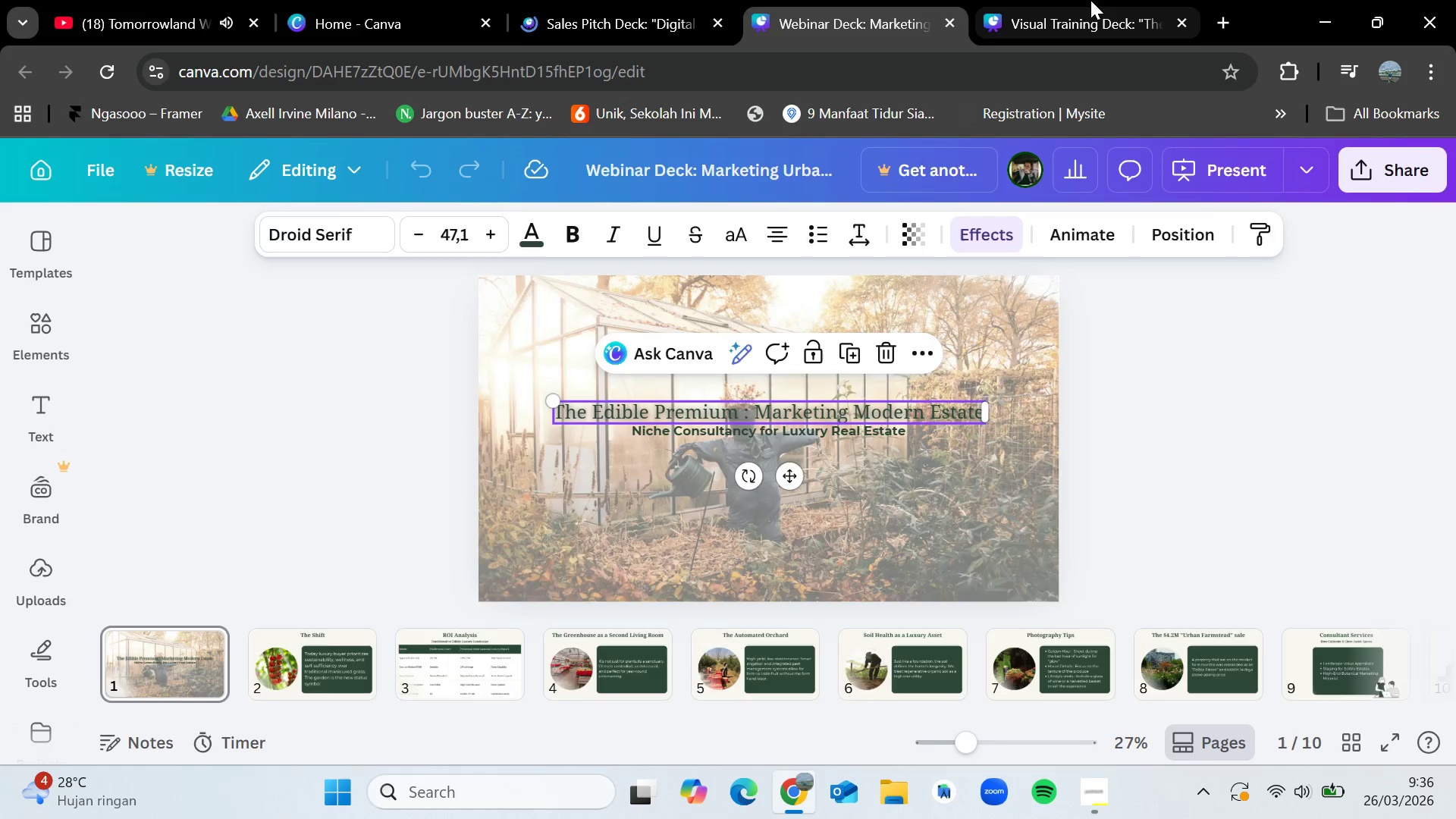 
left_click([1090, 0])
 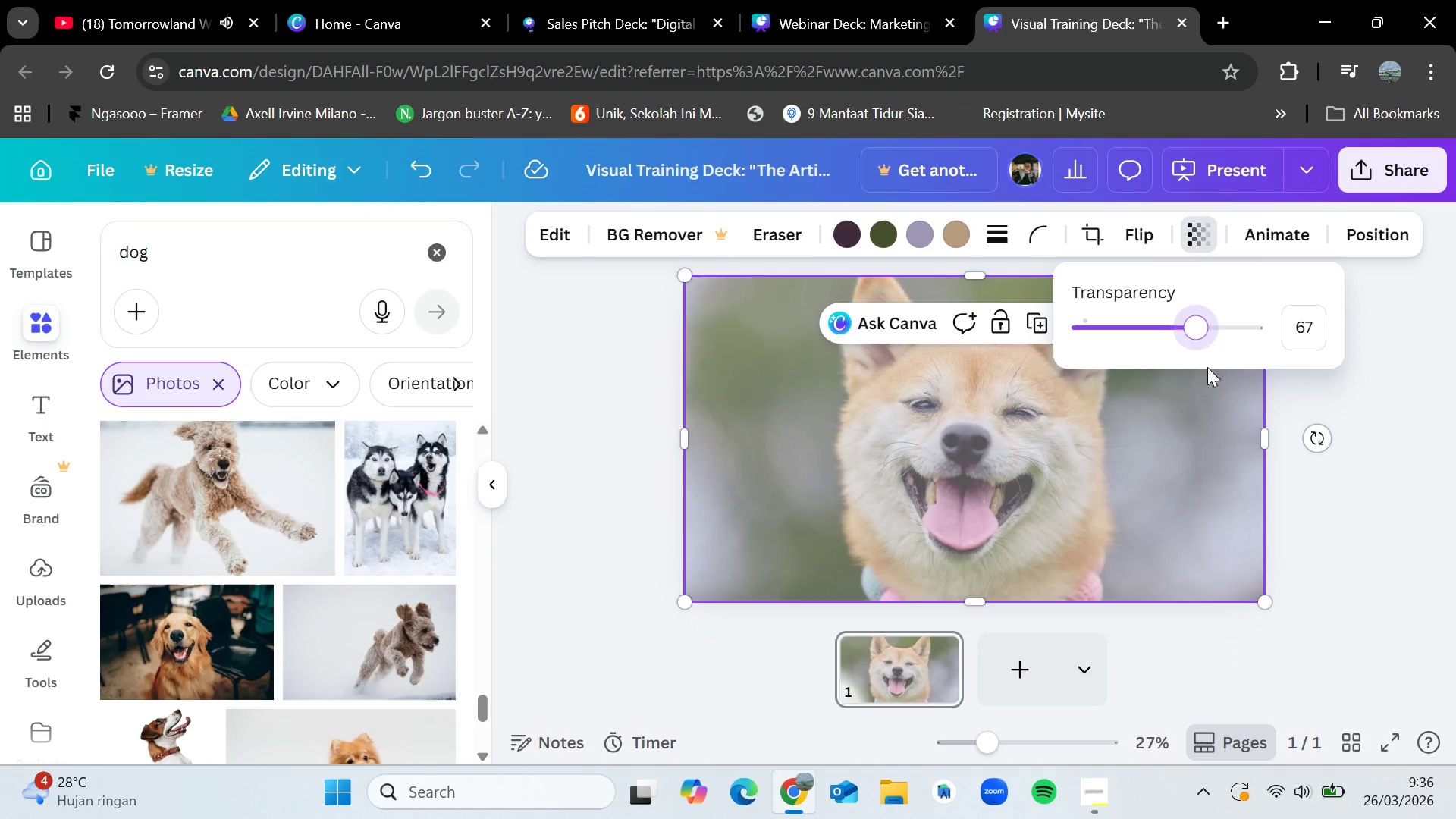 
left_click_drag(start_coordinate=[1198, 322], to_coordinate=[1189, 319])
 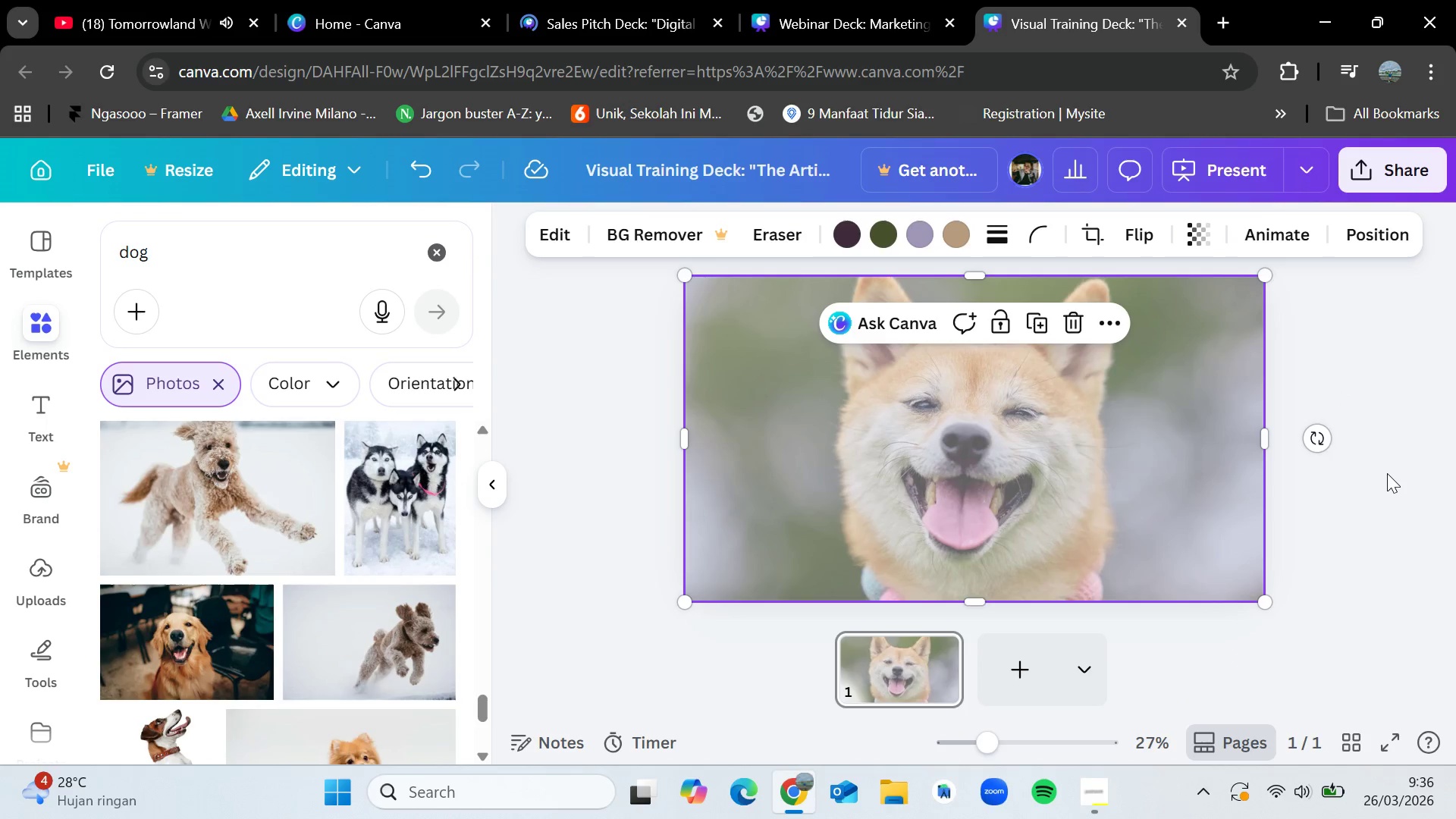 
double_click([1376, 473])
 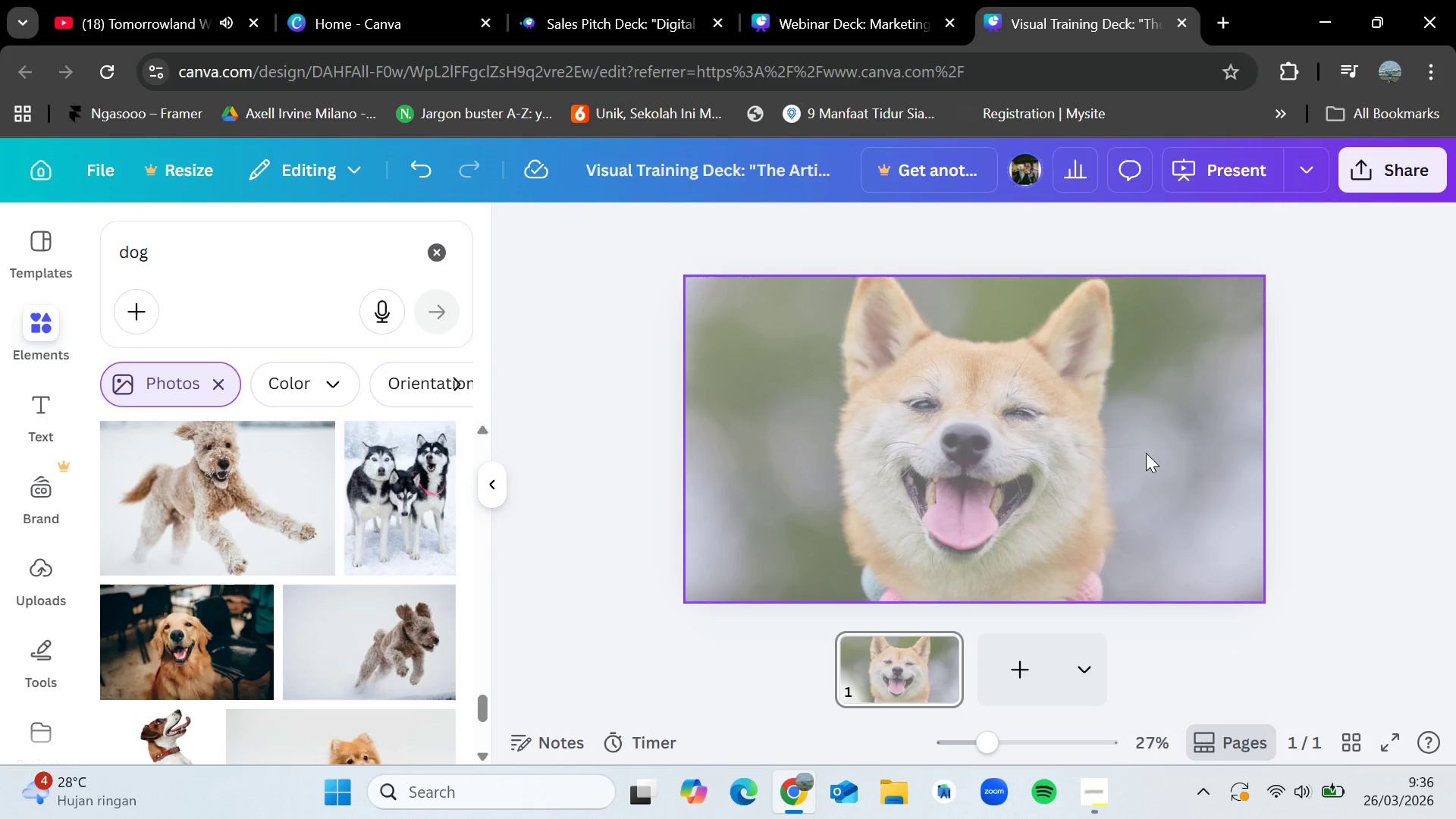 
key(Control+V)
 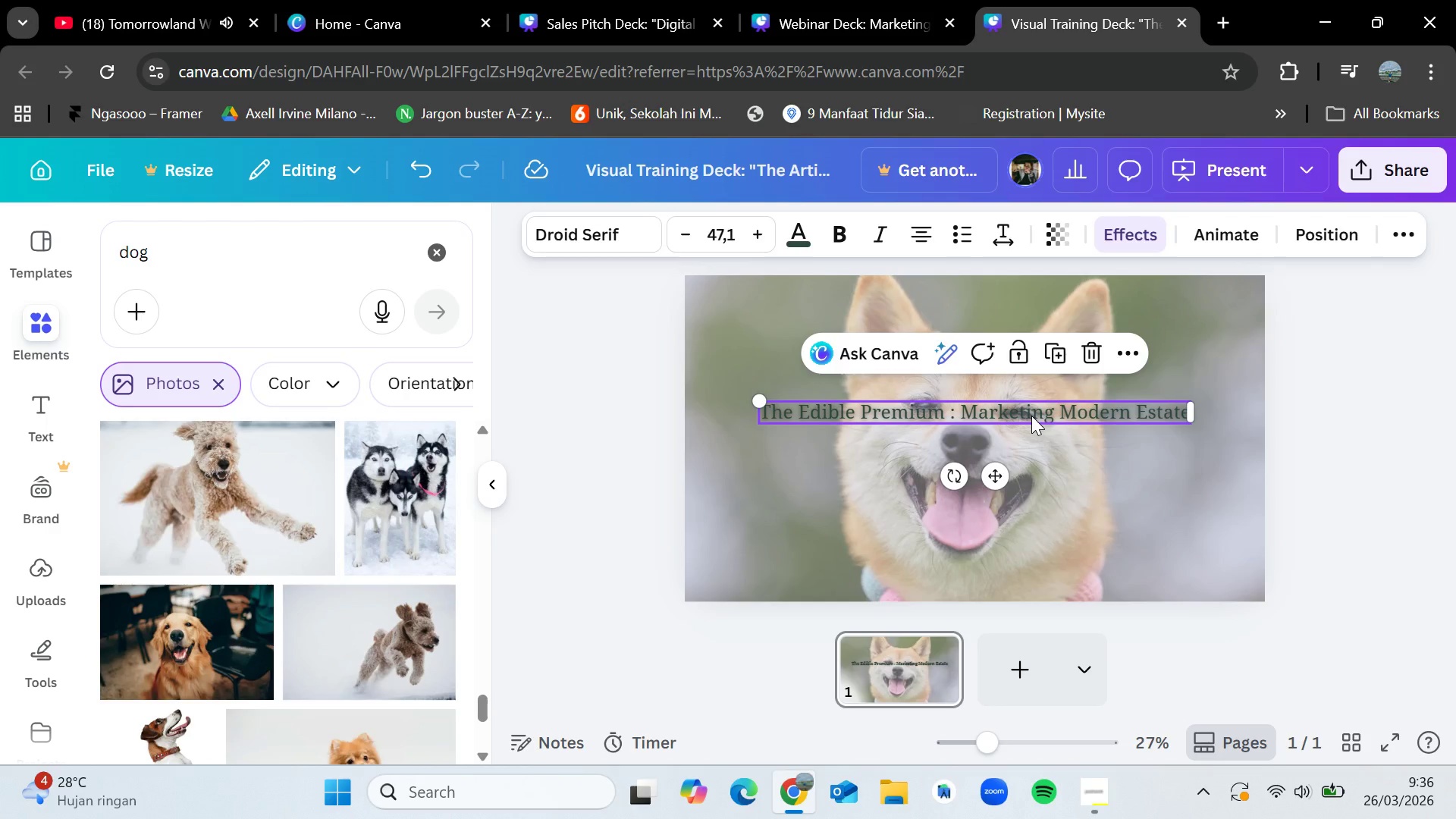 
left_click([637, 241])
 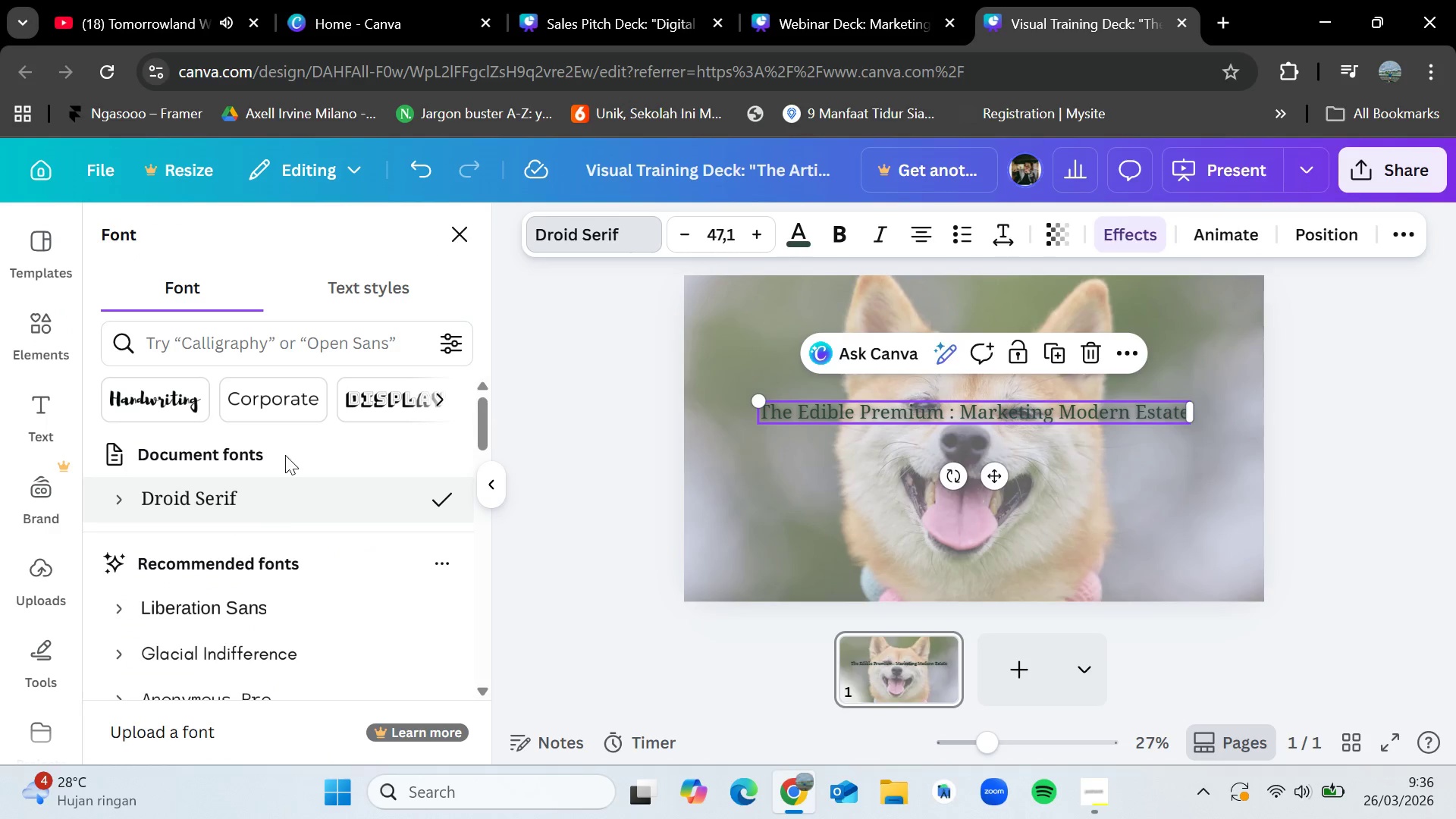 
scroll: coordinate [300, 507], scroll_direction: down, amount: 2.0
 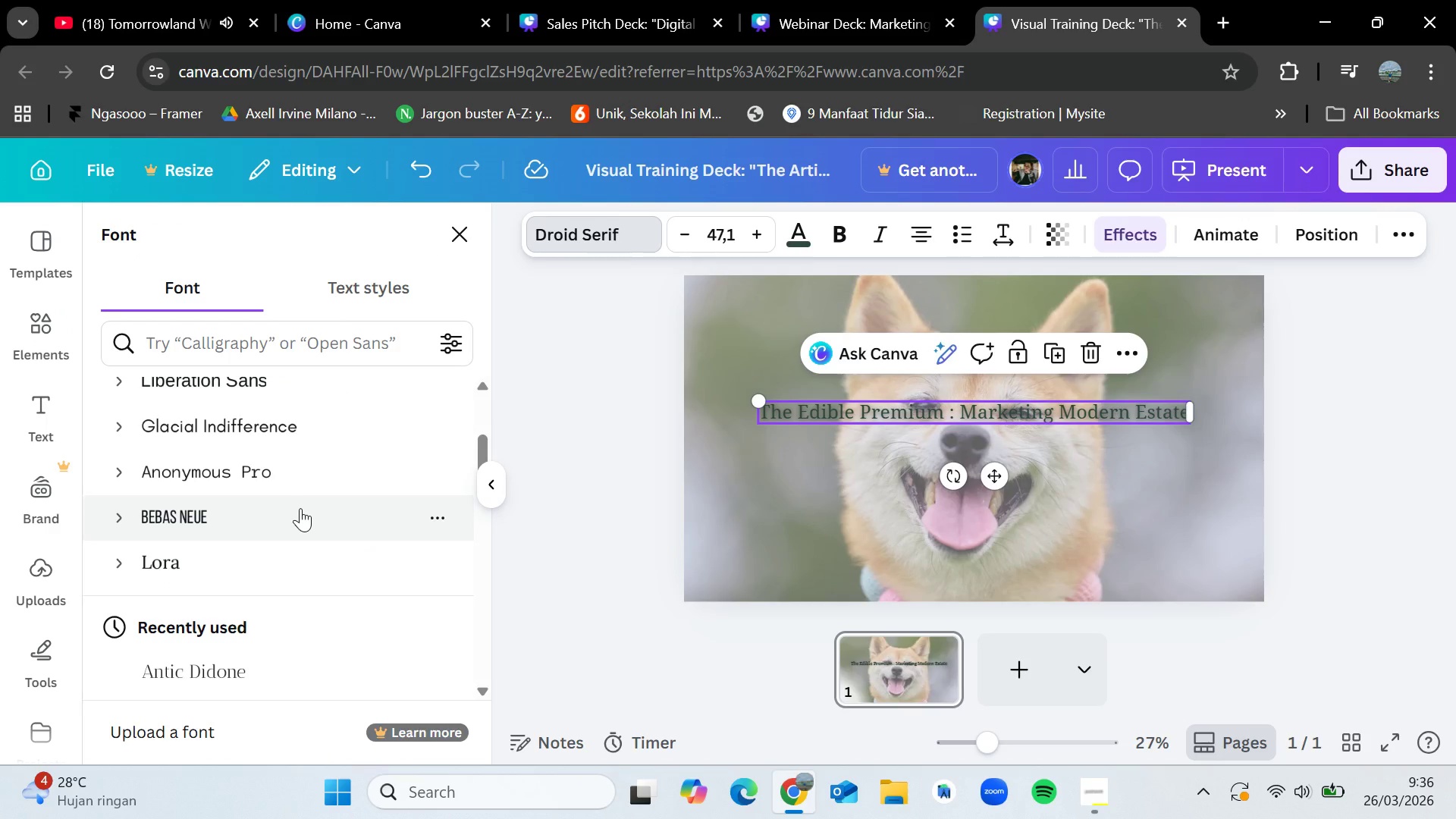 
scroll: coordinate [300, 508], scroll_direction: up, amount: 3.0
 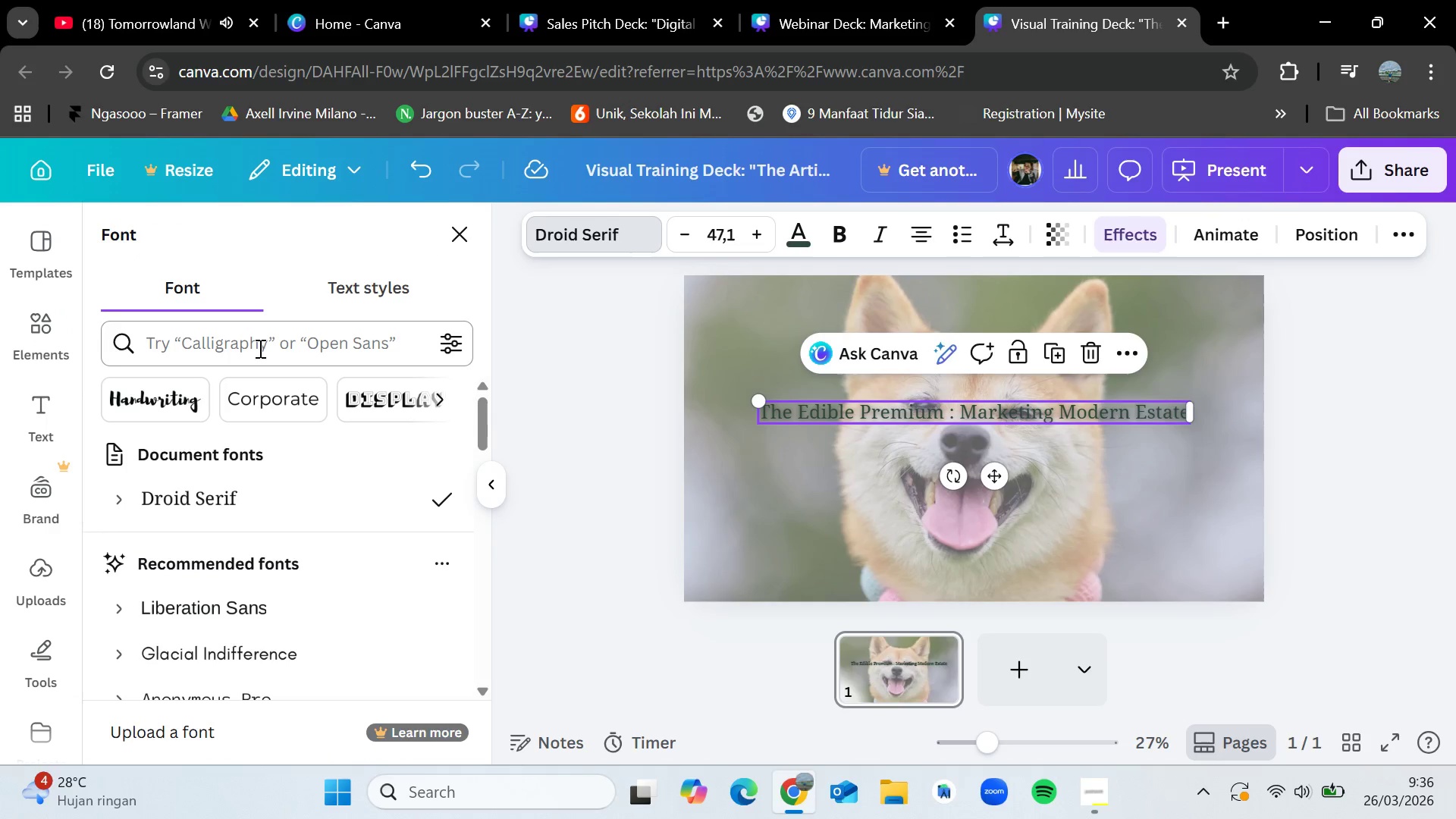 
left_click([259, 348])
 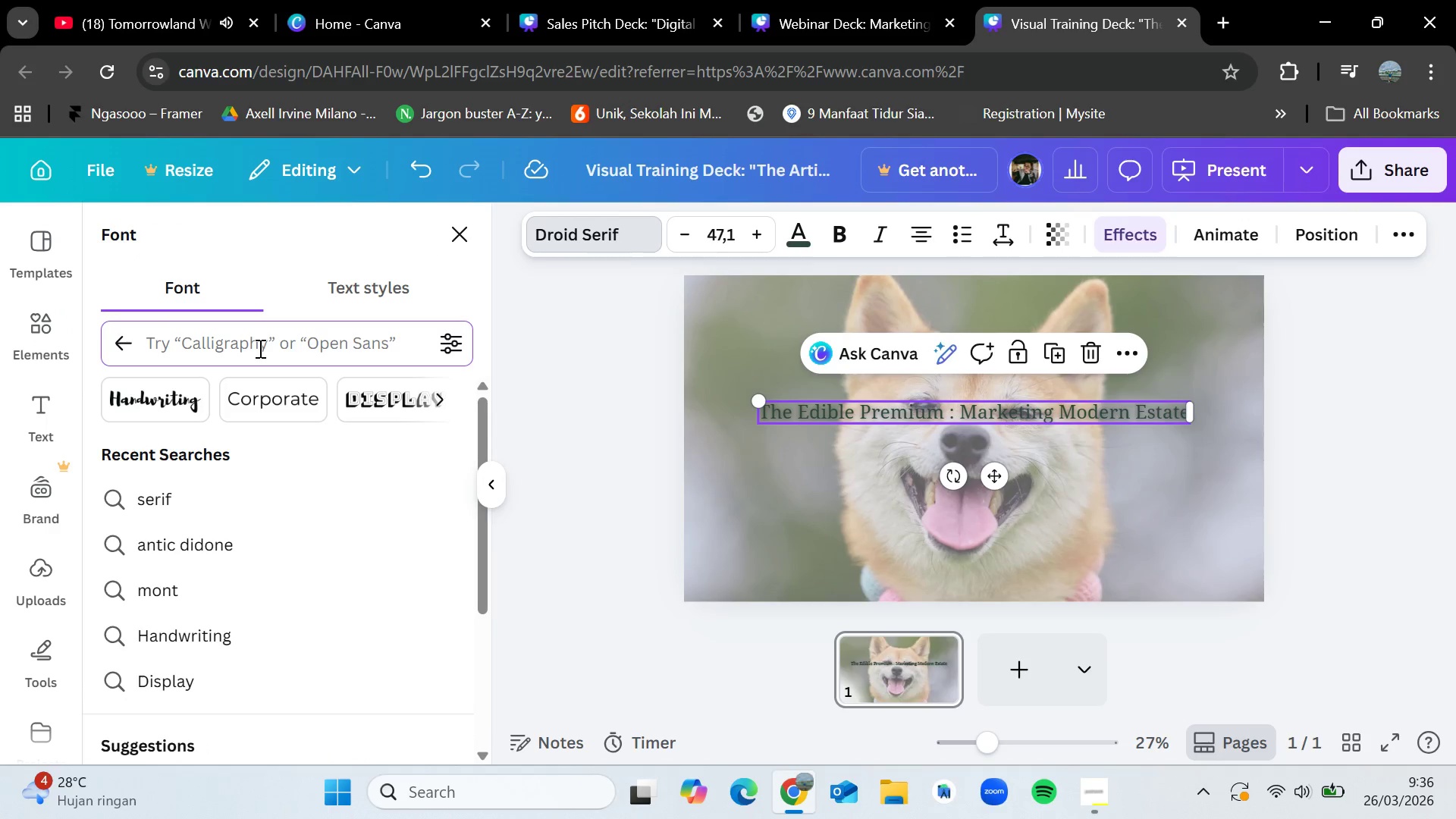 
type(monte)
 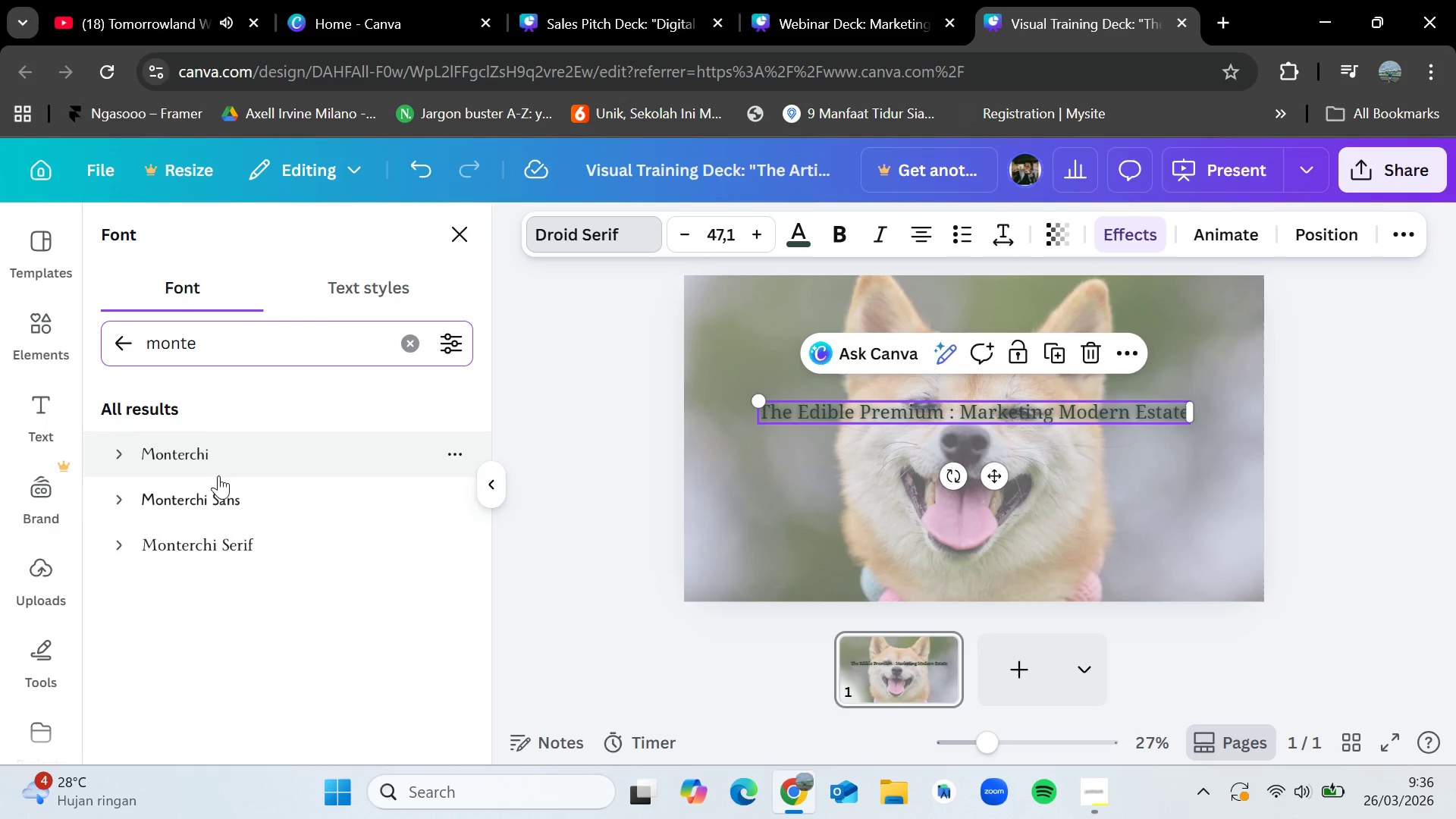 
type(sa)
 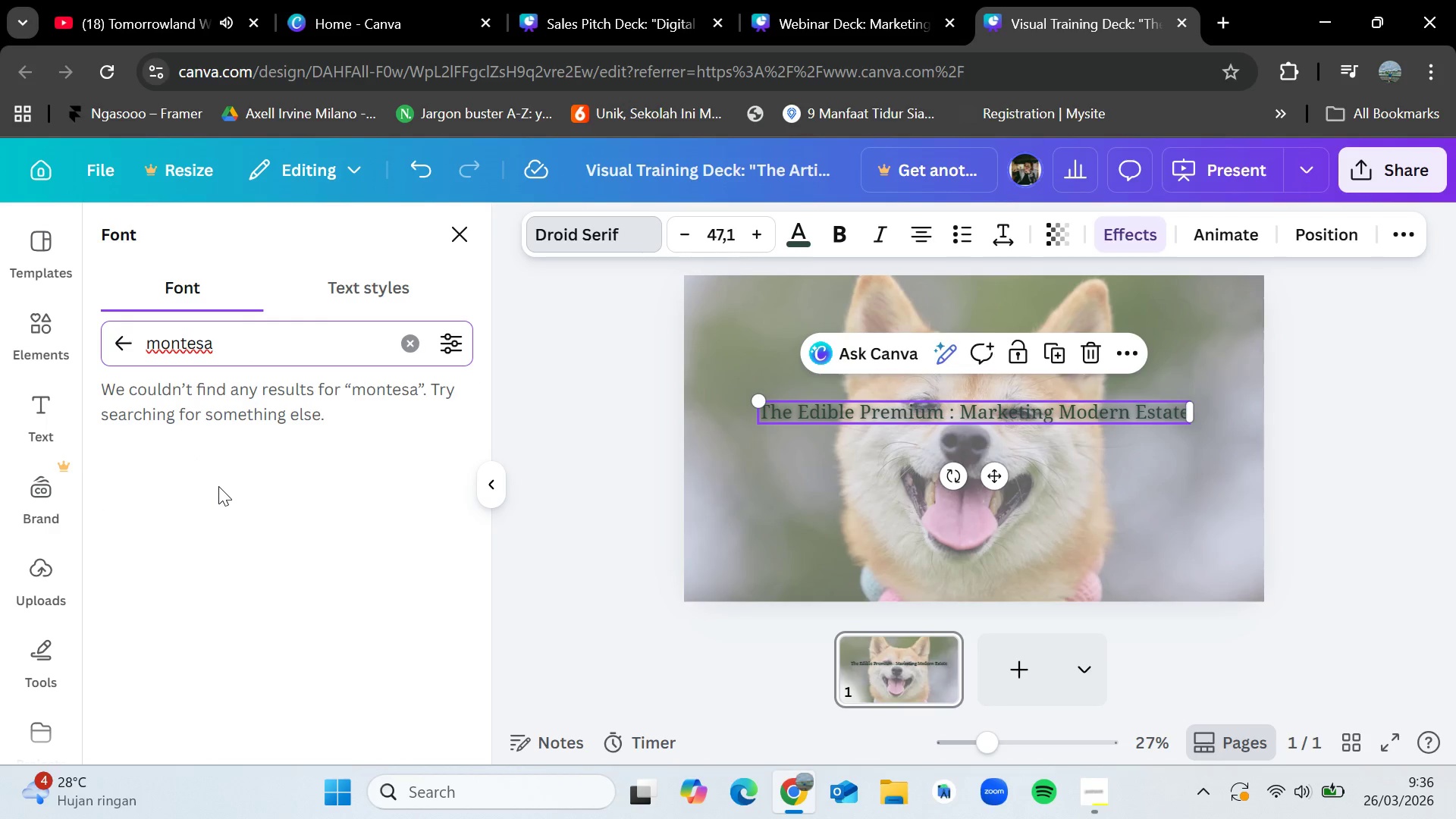 
wait(6.27)
 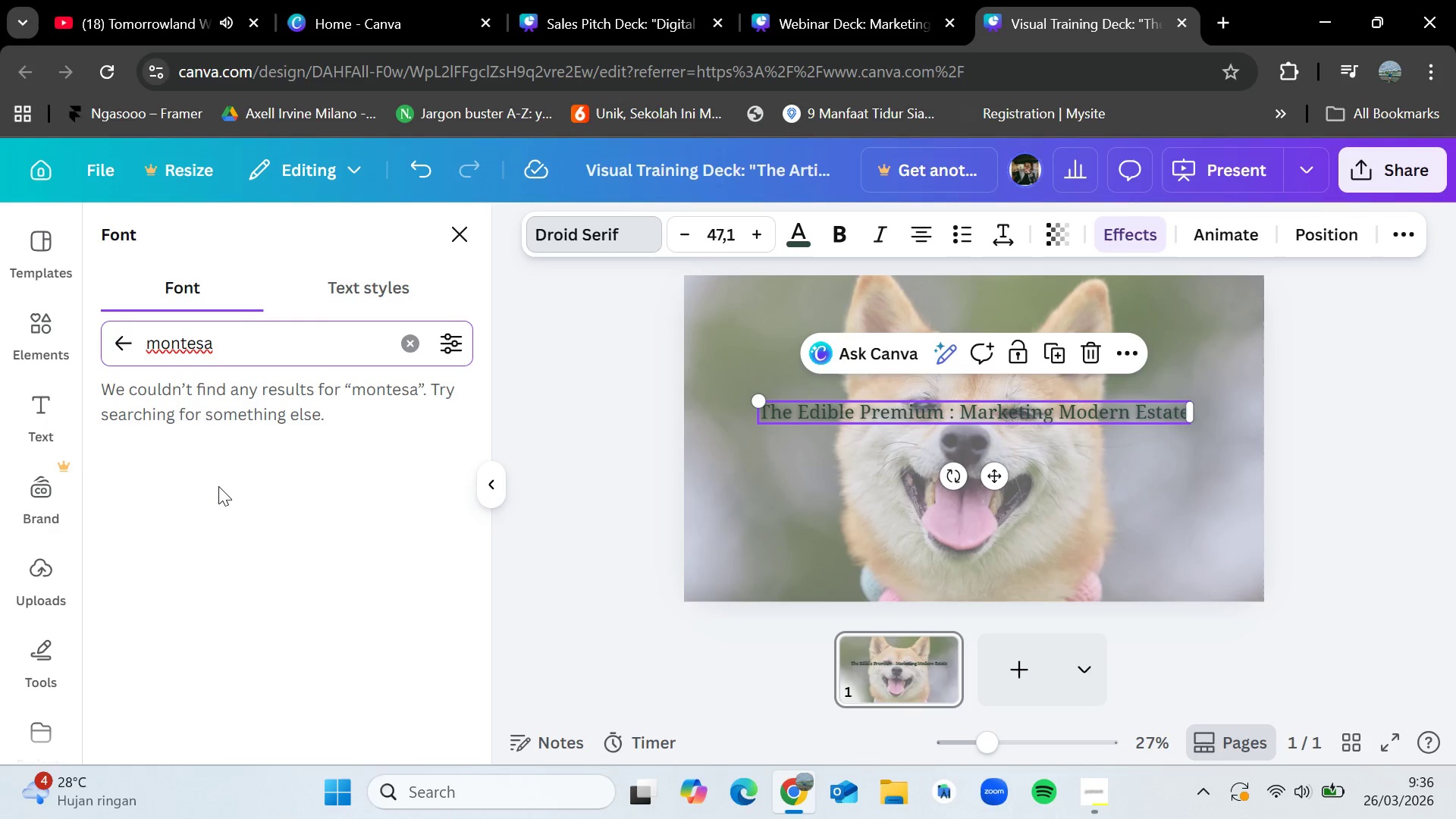 
key(Backspace)
key(Backspace)
key(Backspace)
type(se)
 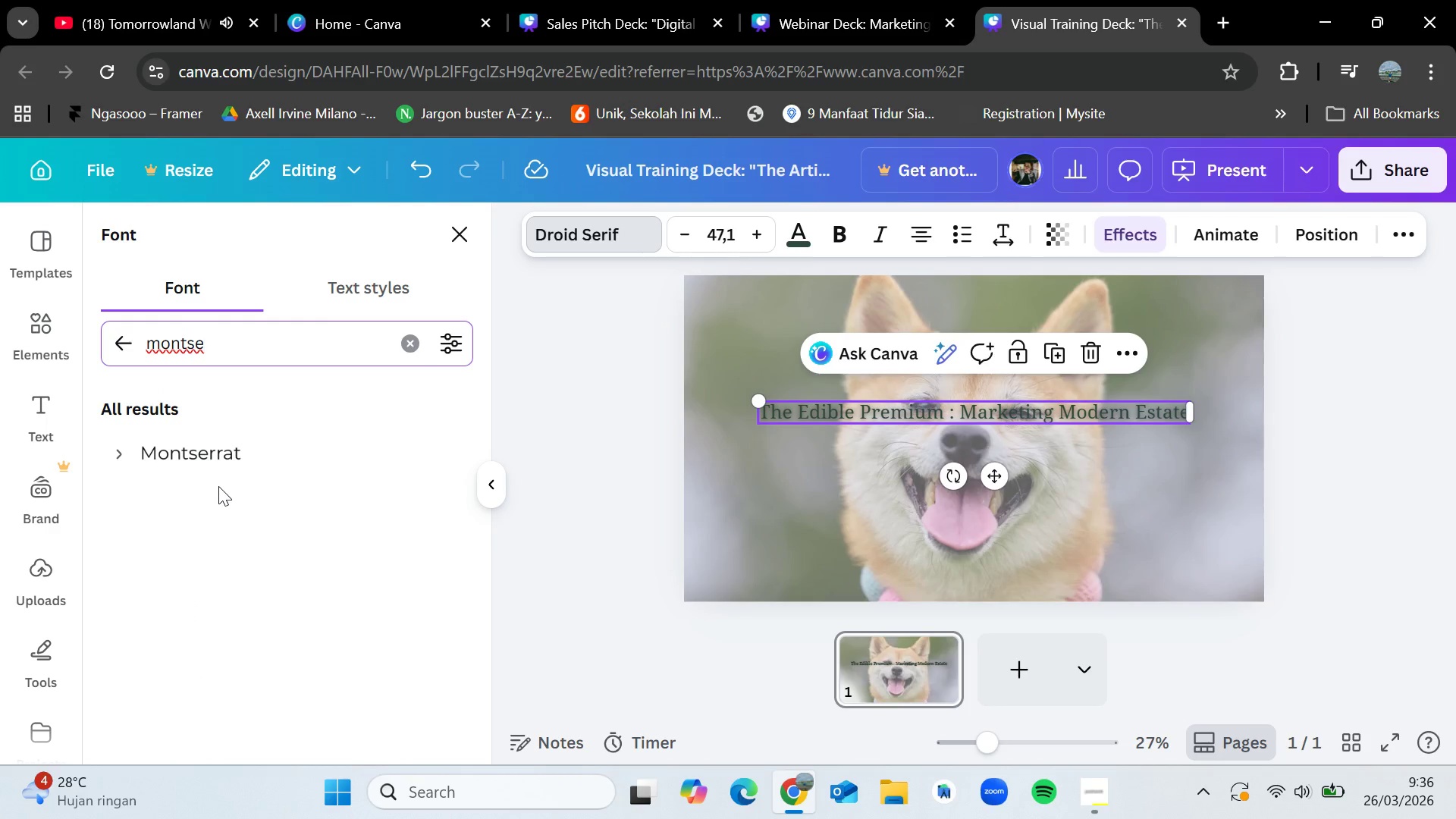 
left_click([234, 460])
 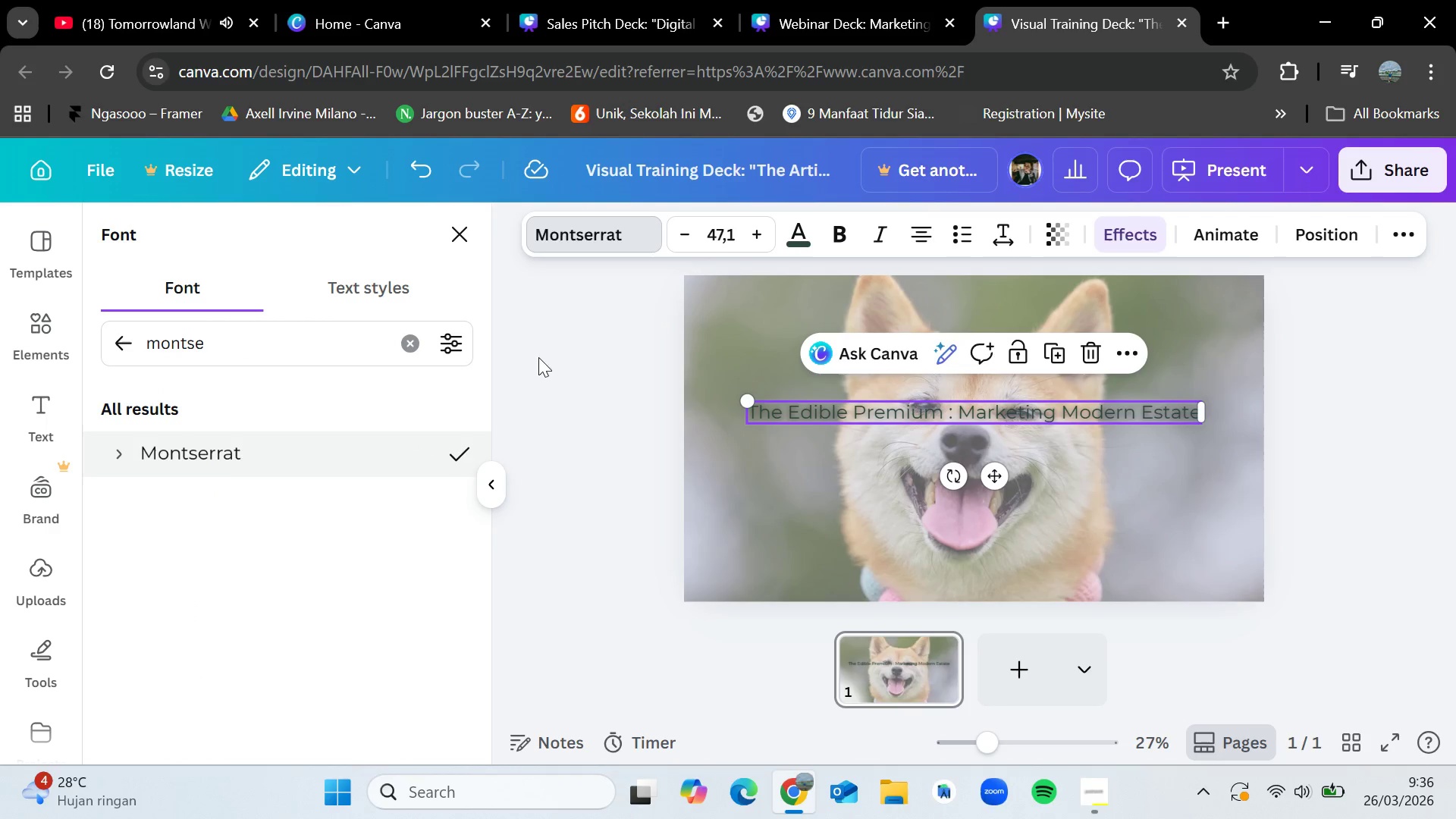 
left_click([603, 372])
 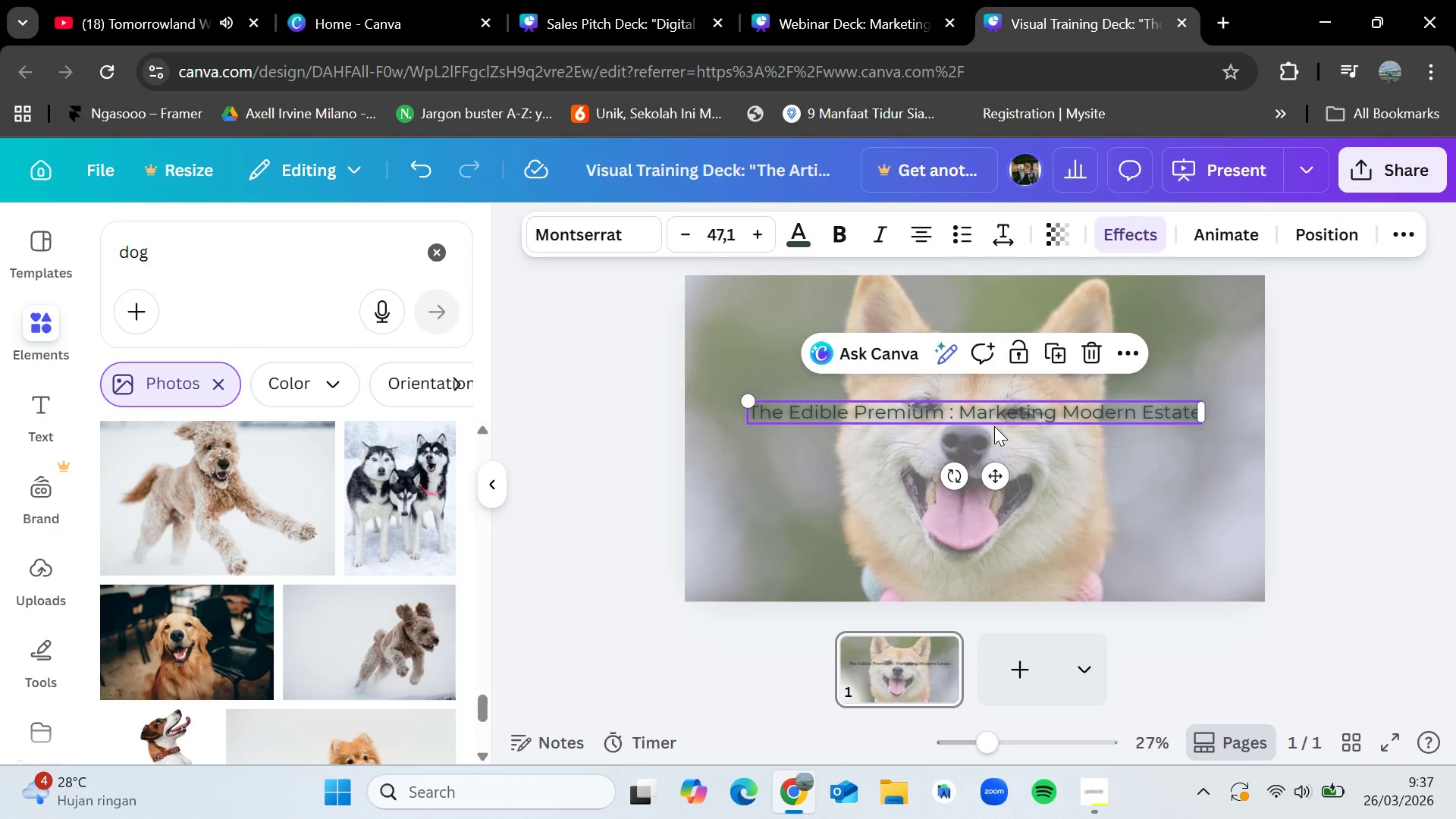 
wait(9.25)
 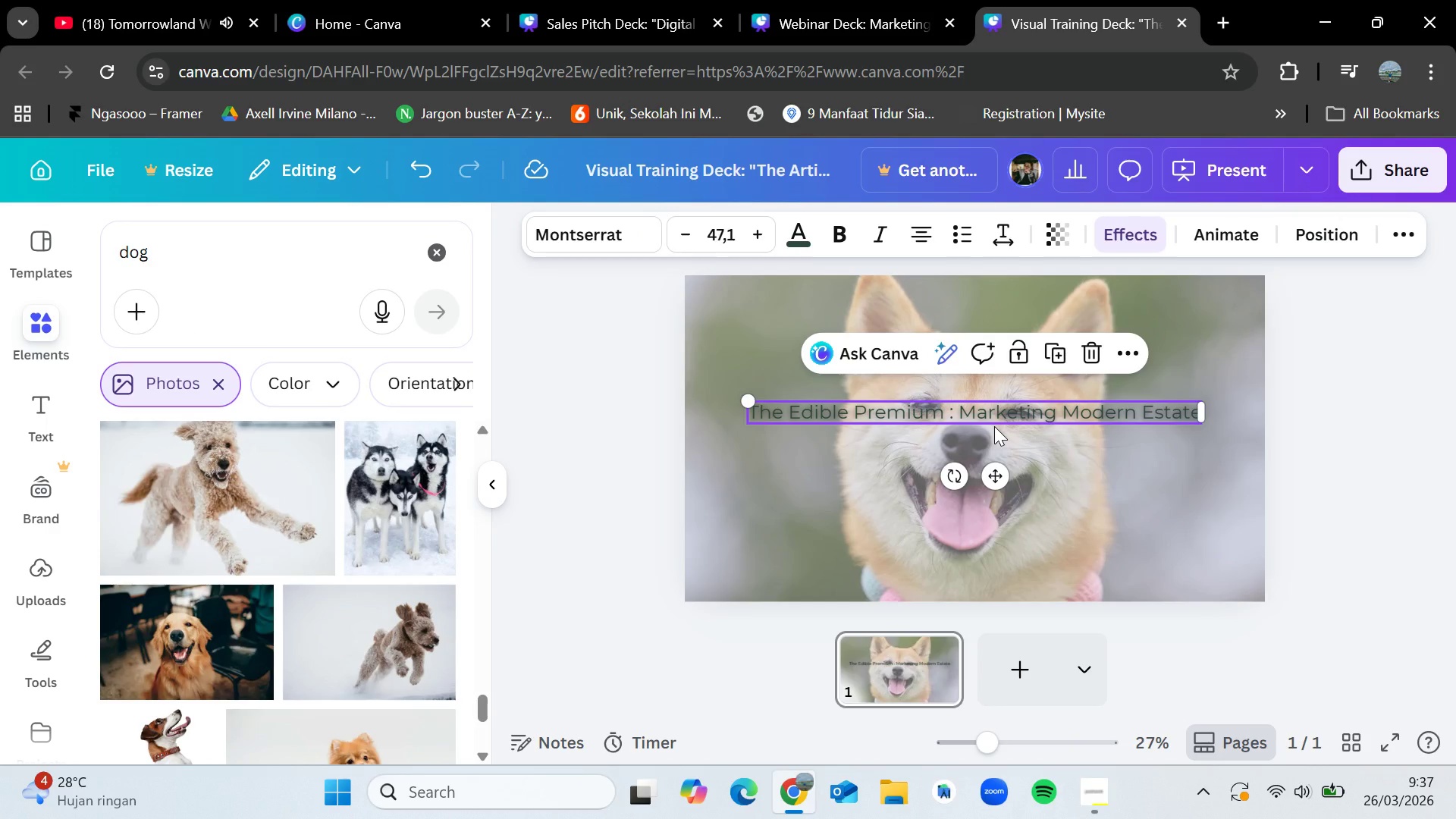 
left_click([811, 234])
 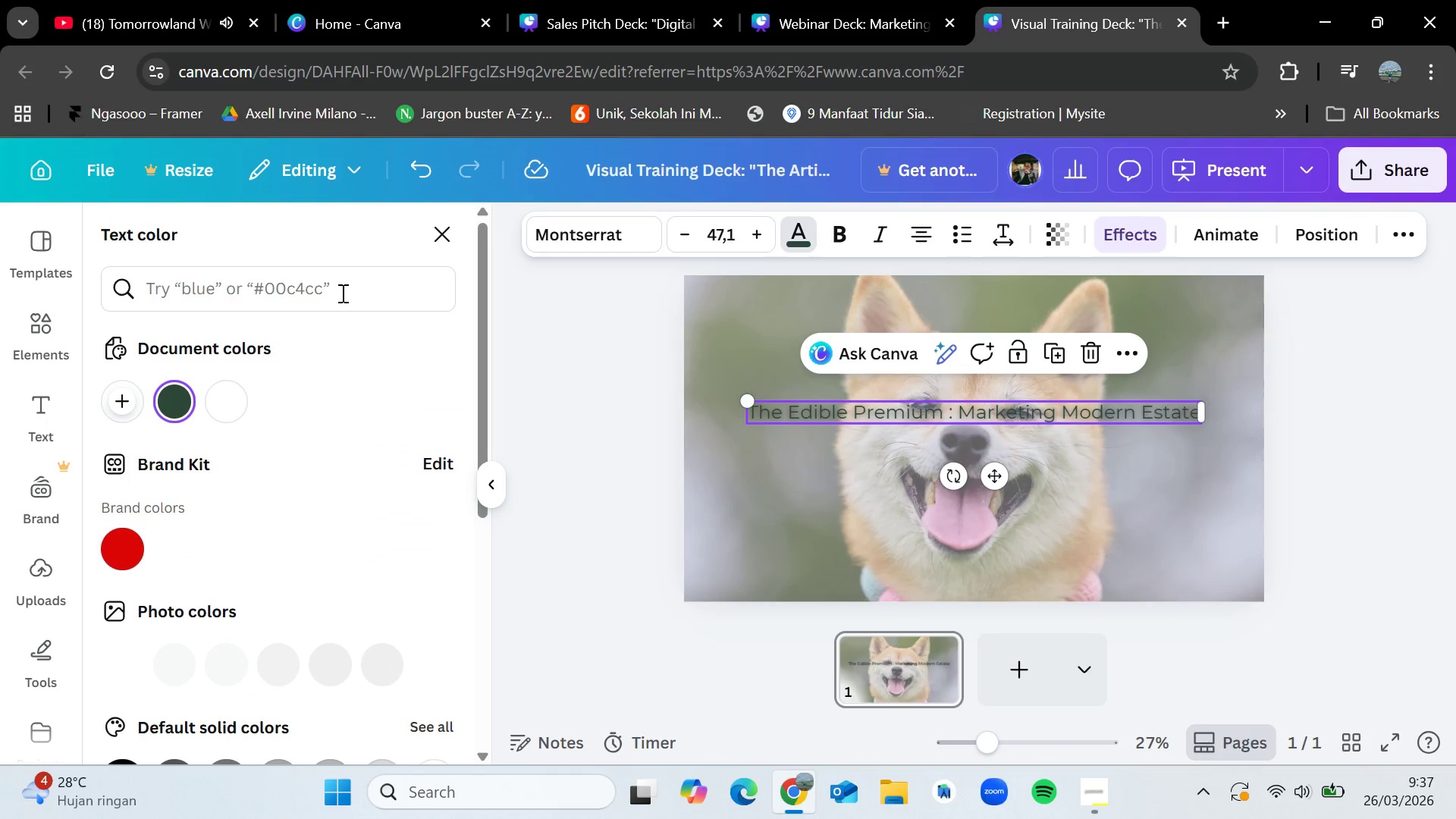 
left_click([323, 281])
 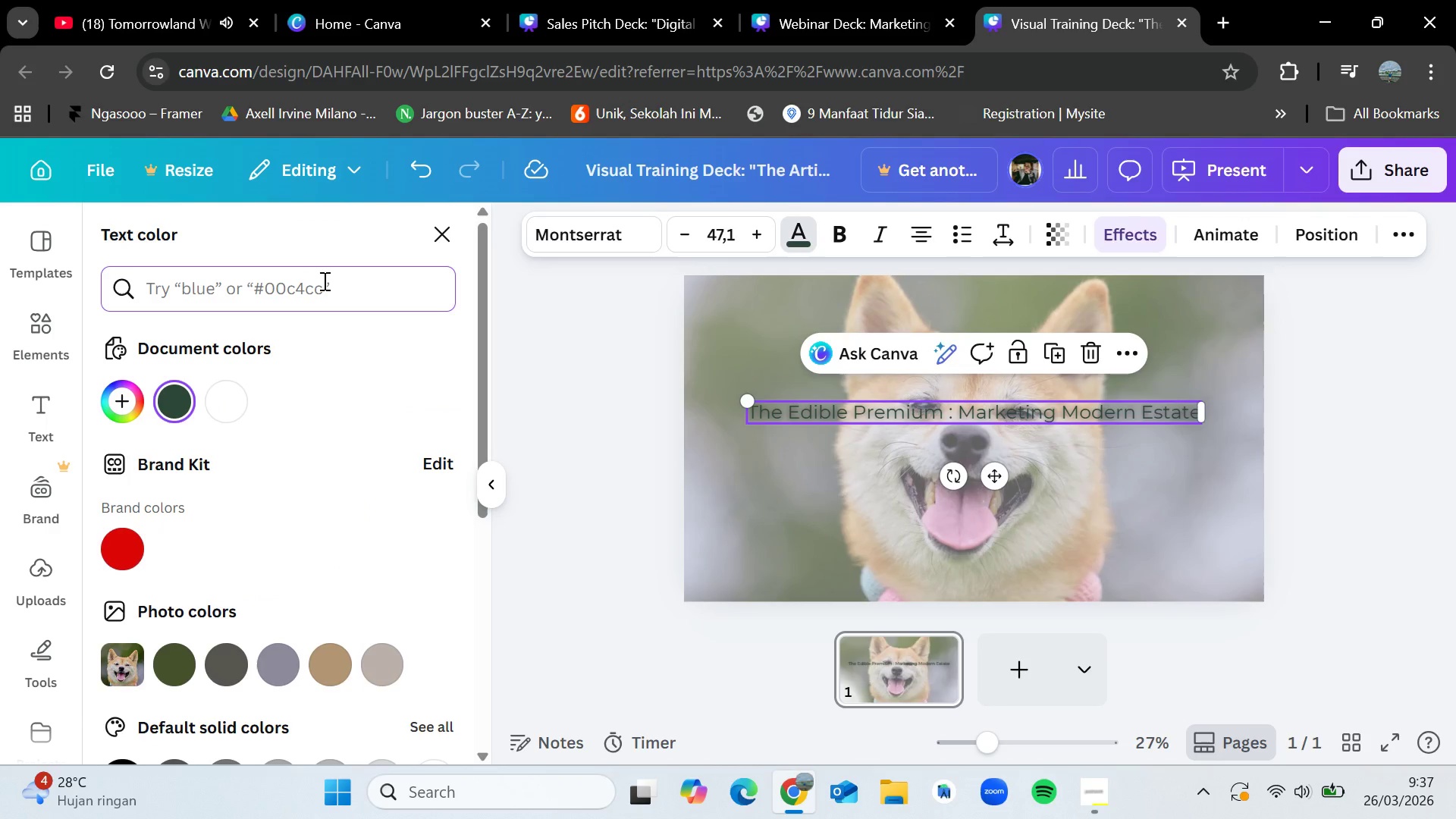 
type(8a9a5b)
 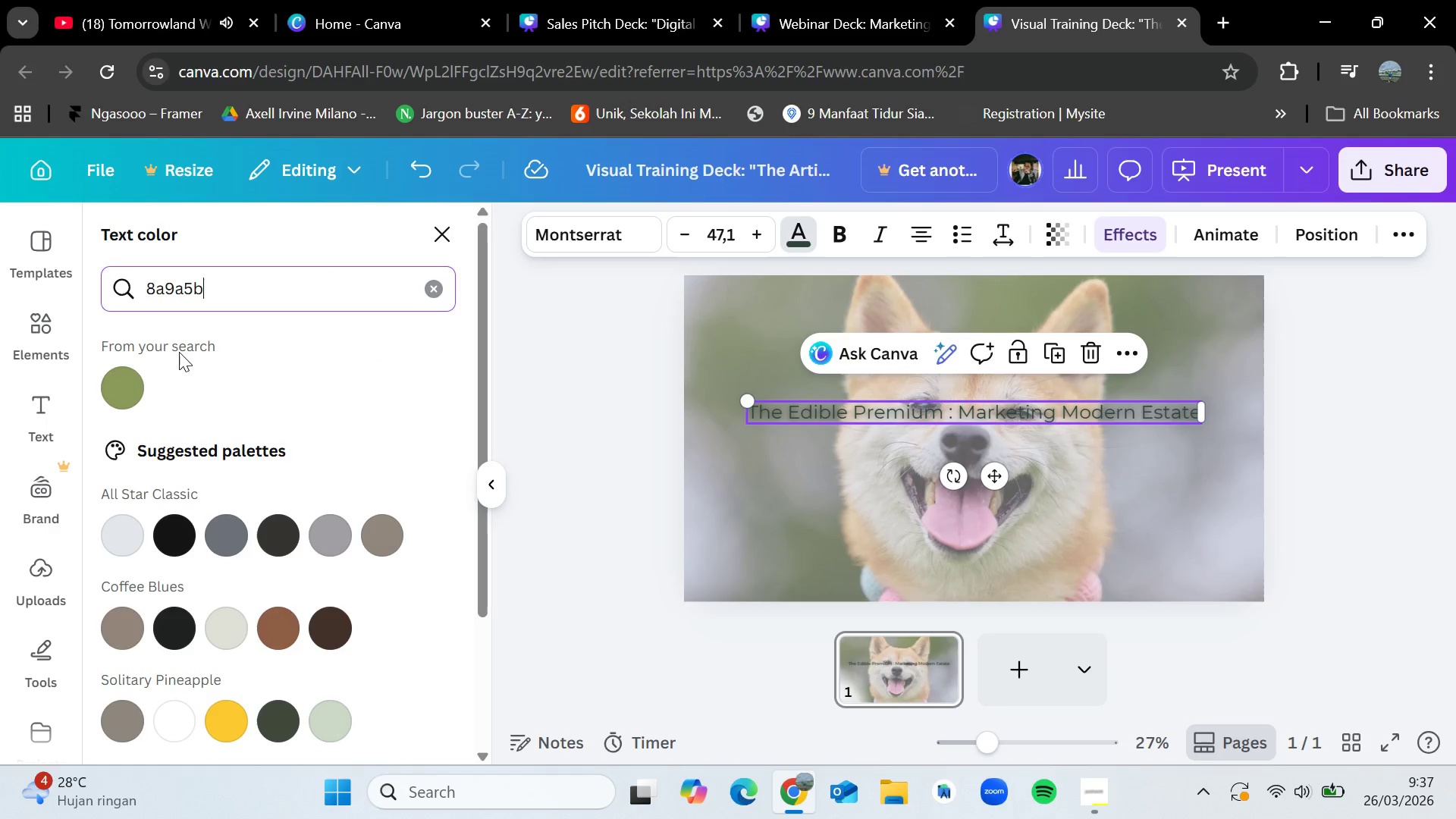 
left_click([134, 375])
 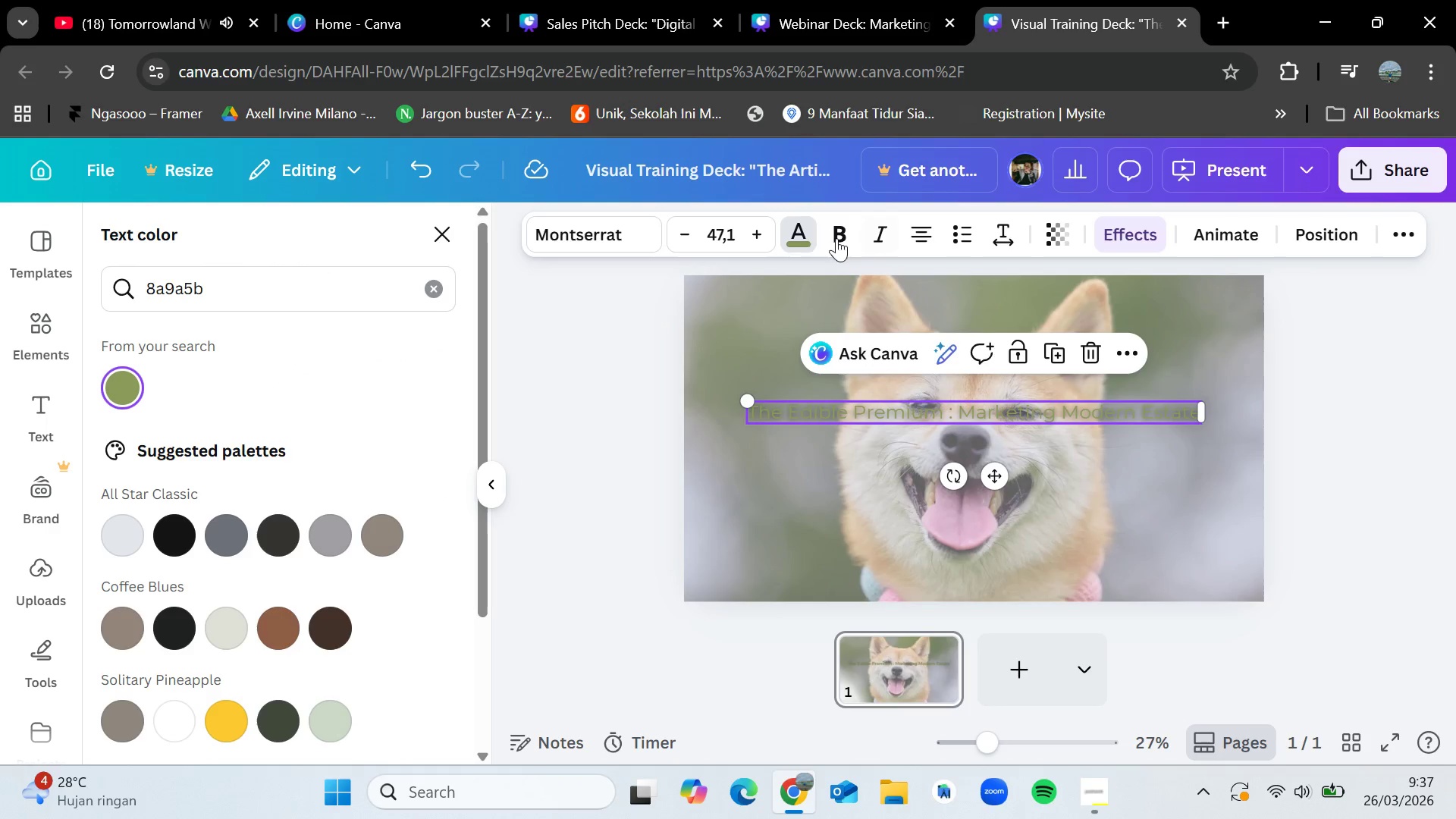 
left_click([832, 235])
 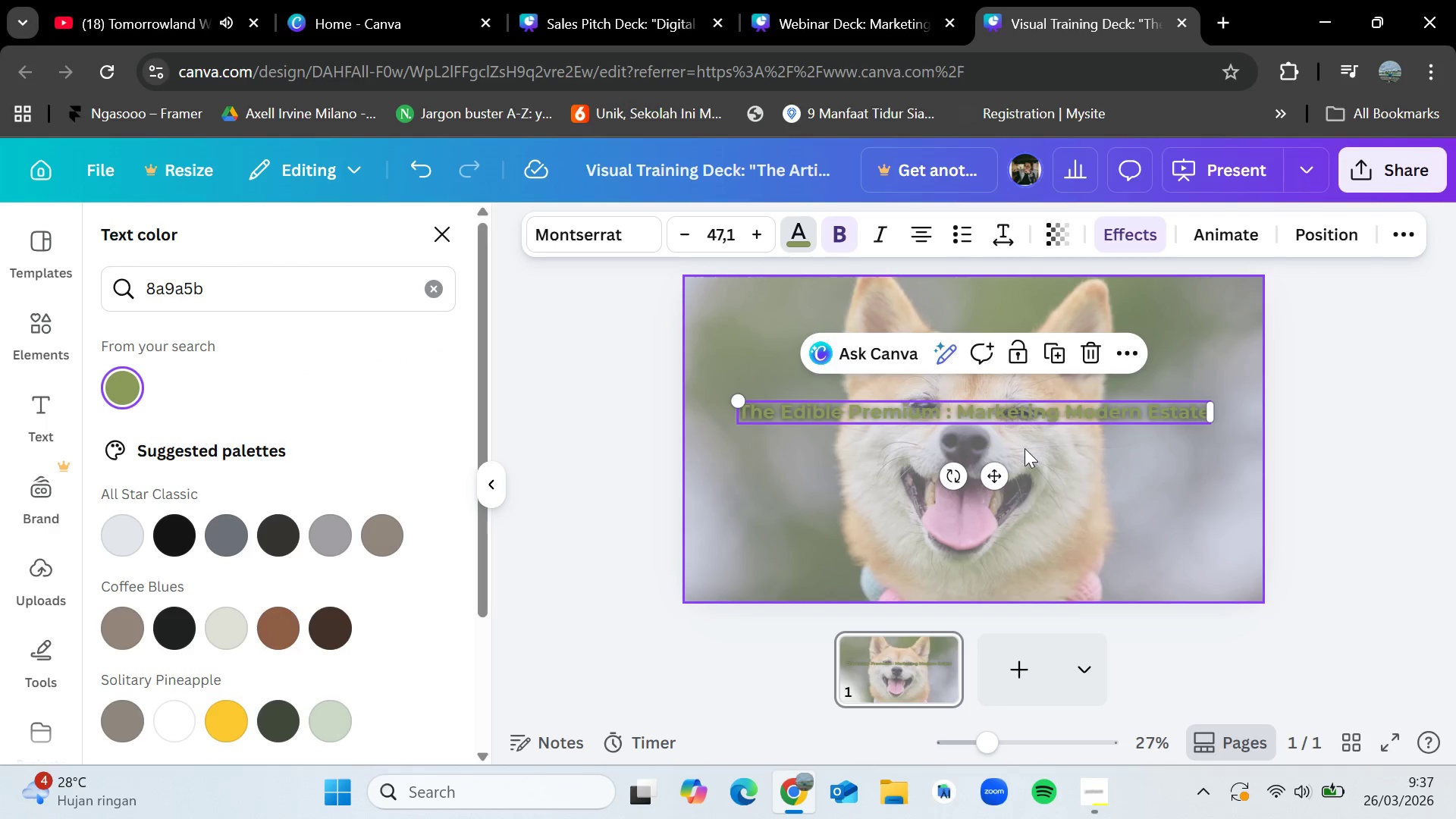 
left_click_drag(start_coordinate=[994, 485], to_coordinate=[1004, 486])
 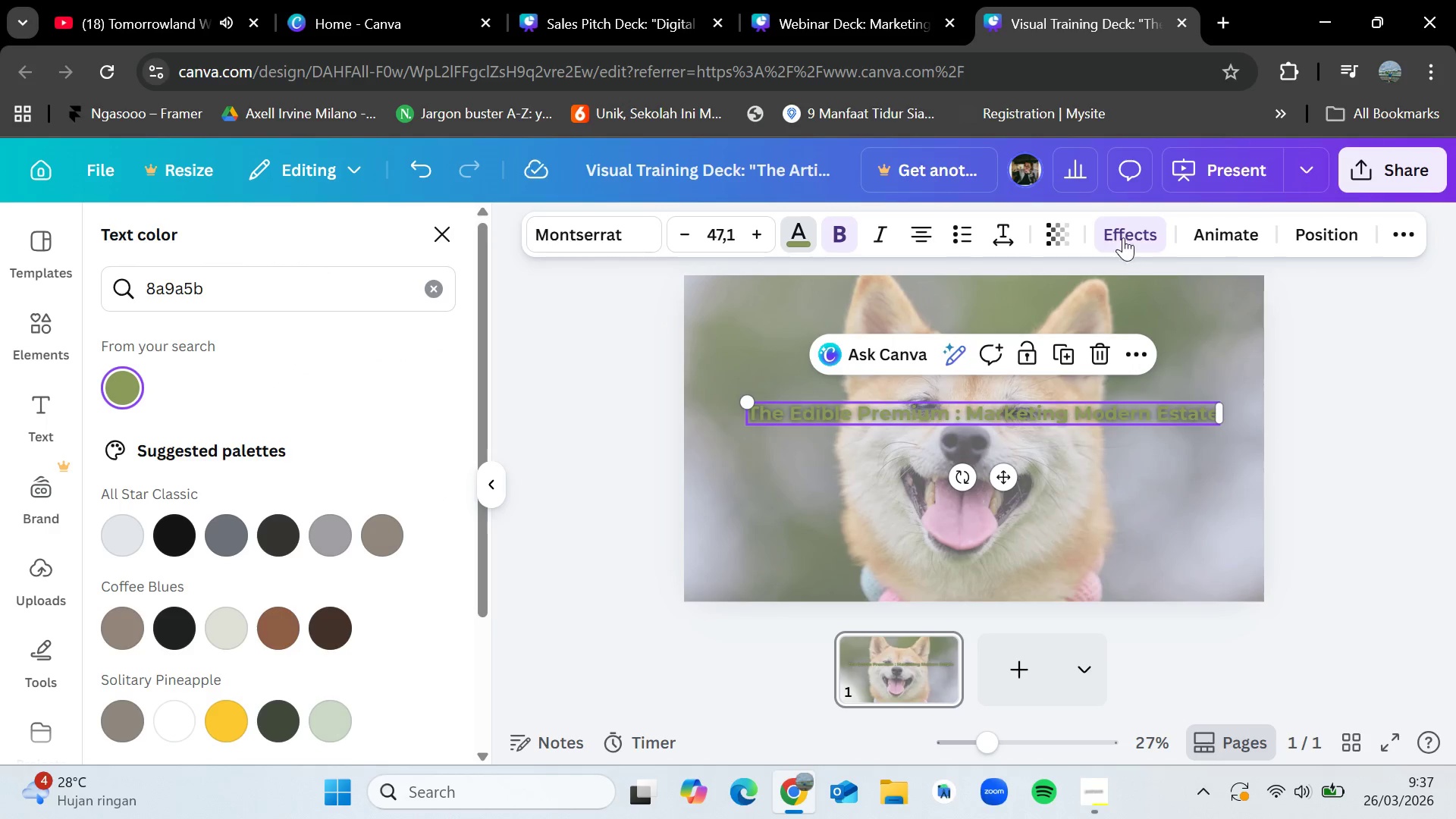 
left_click([1124, 234])
 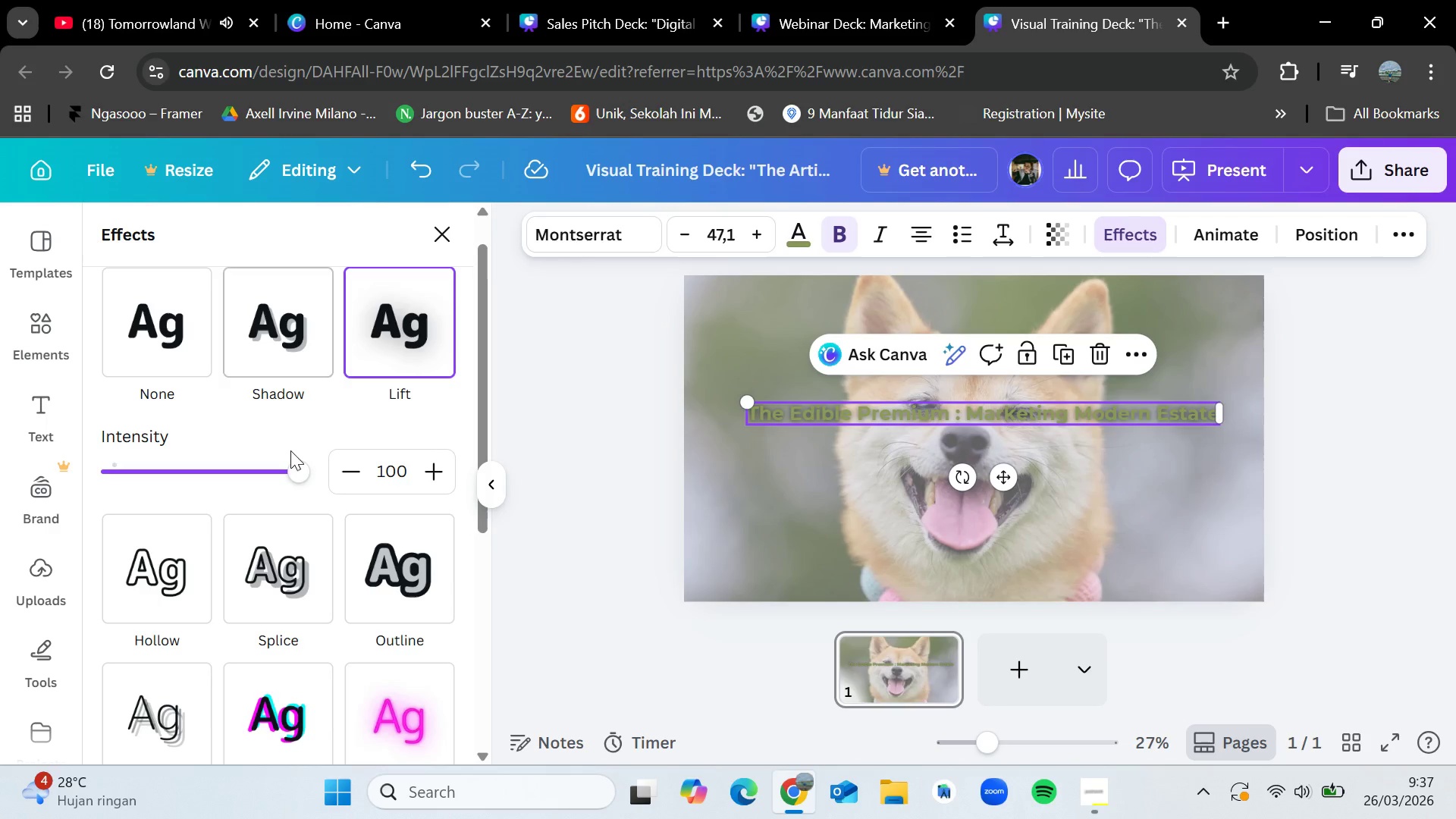 
left_click_drag(start_coordinate=[291, 463], to_coordinate=[315, 469])
 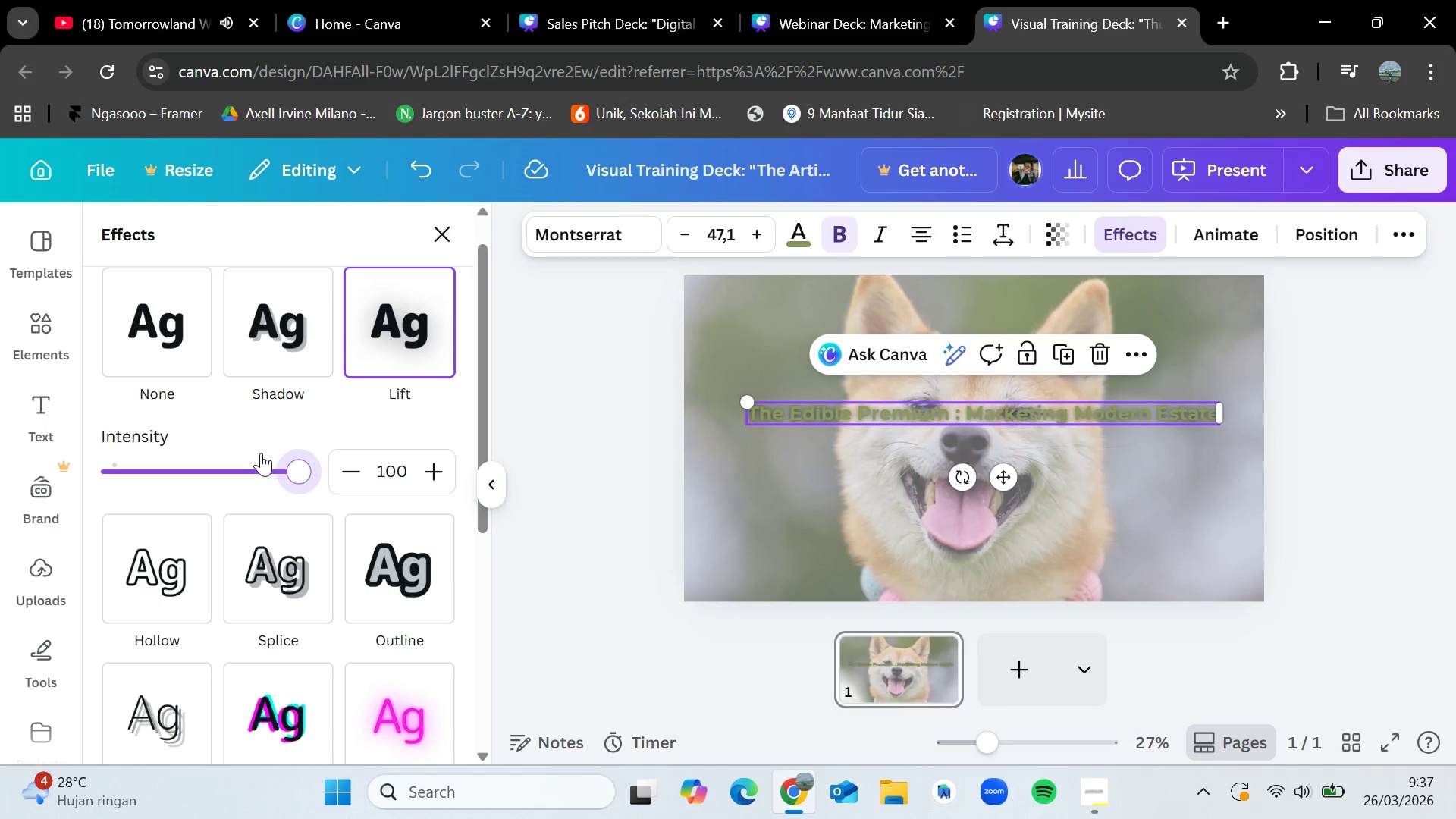 
left_click_drag(start_coordinate=[287, 466], to_coordinate=[254, 466])
 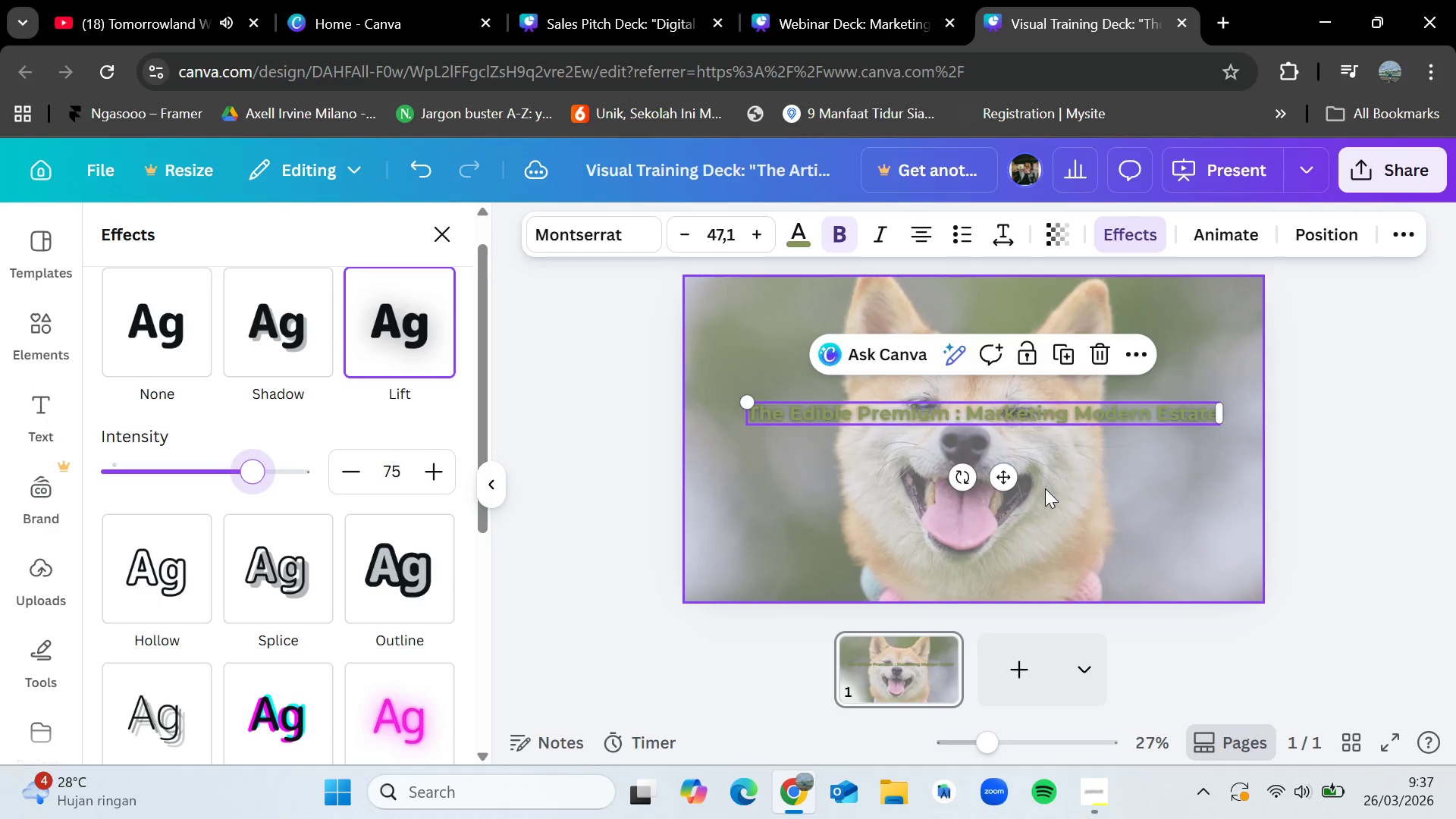 
left_click([1046, 490])
 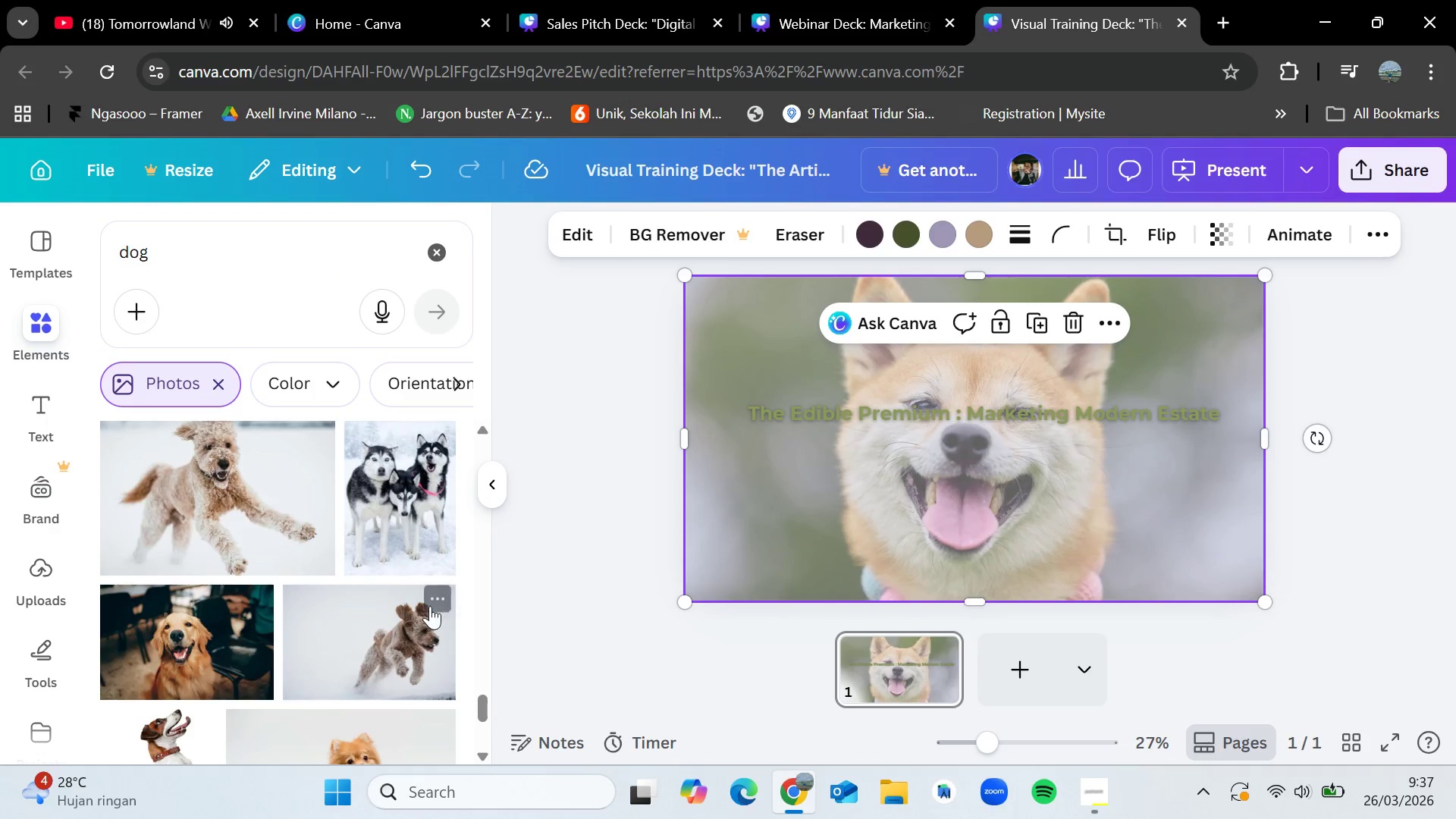 
scroll: coordinate [434, 607], scroll_direction: down, amount: 1.0
 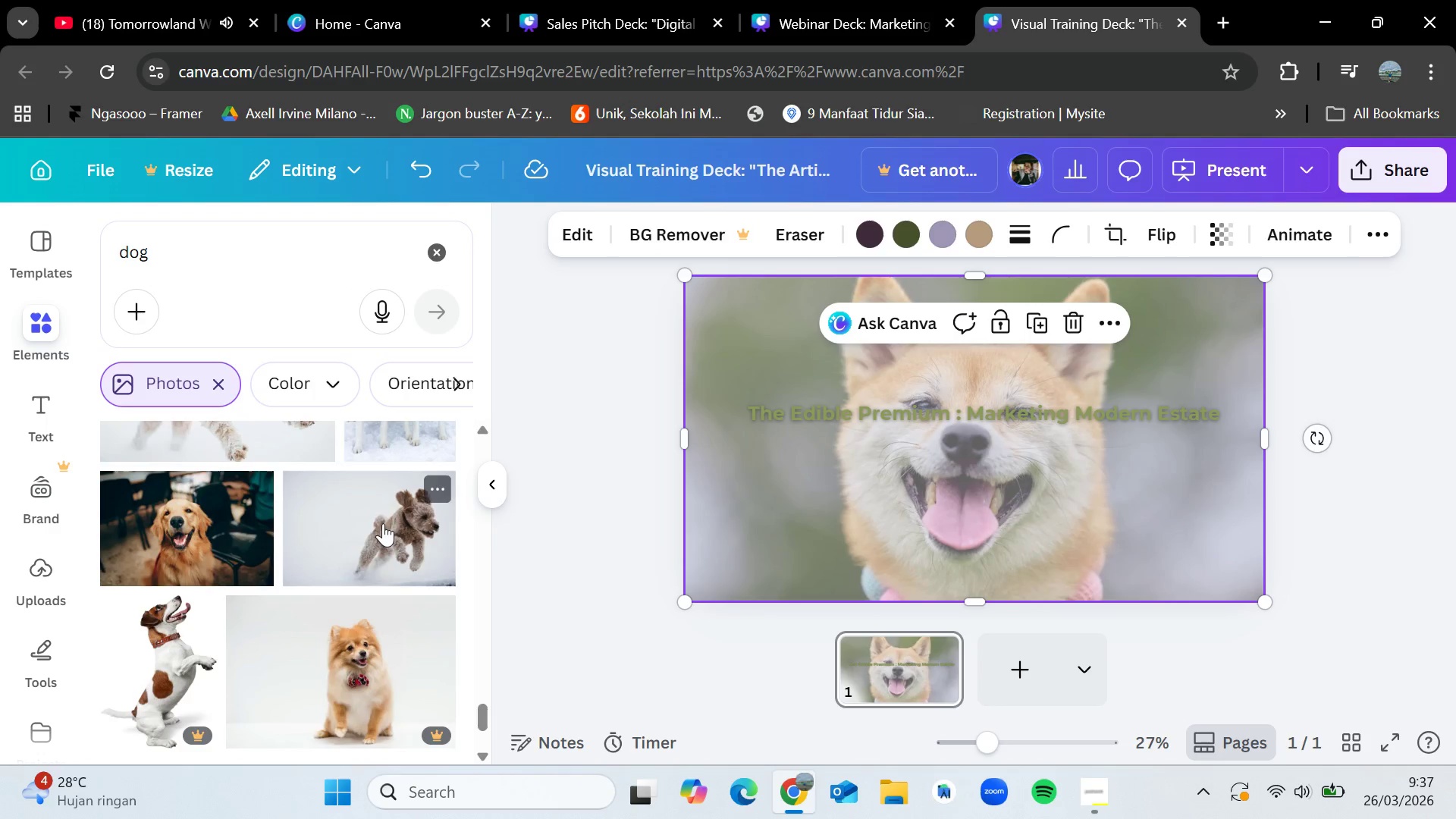 
left_click_drag(start_coordinate=[378, 517], to_coordinate=[404, 503])
 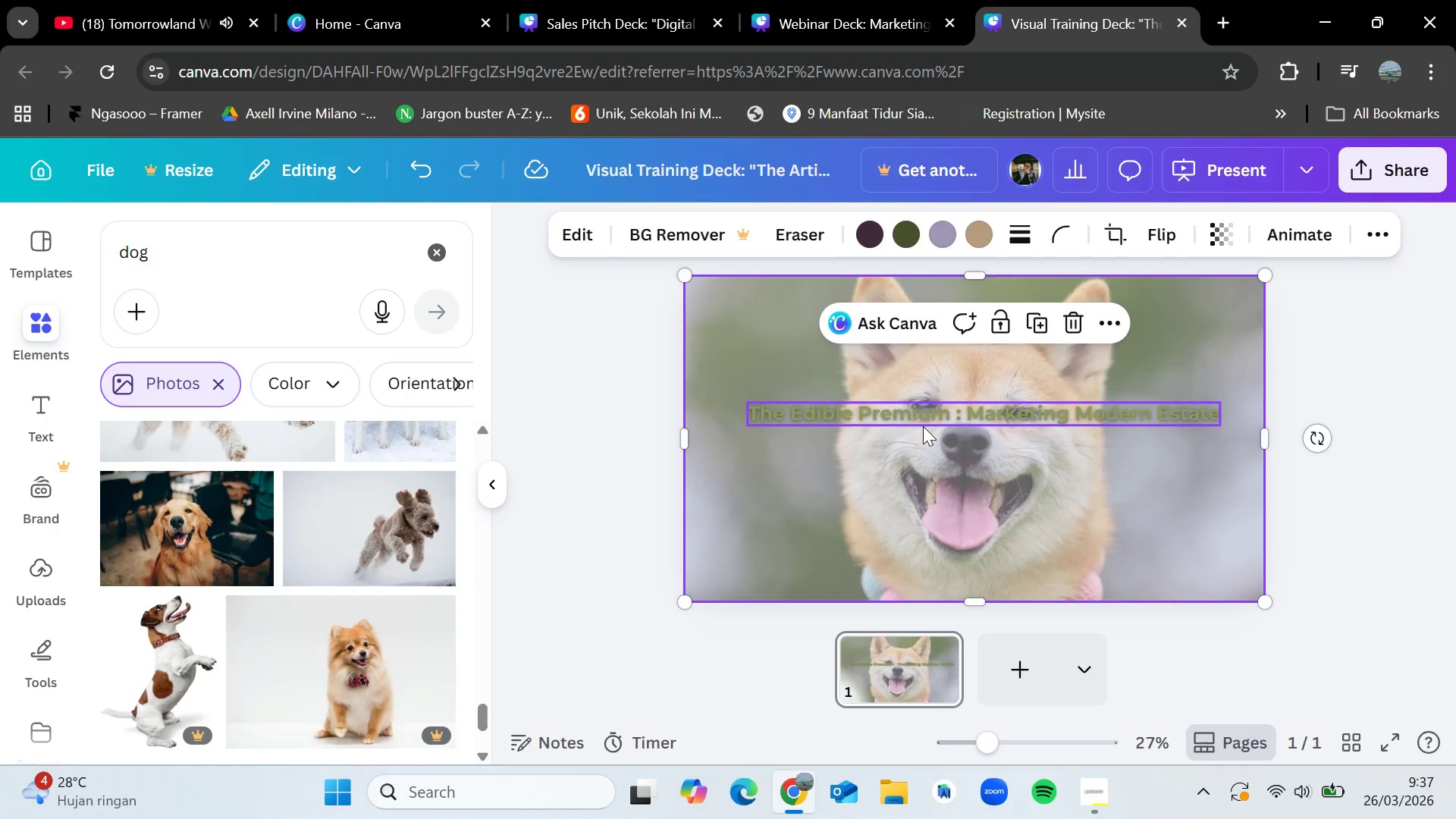 
left_click([918, 428])
 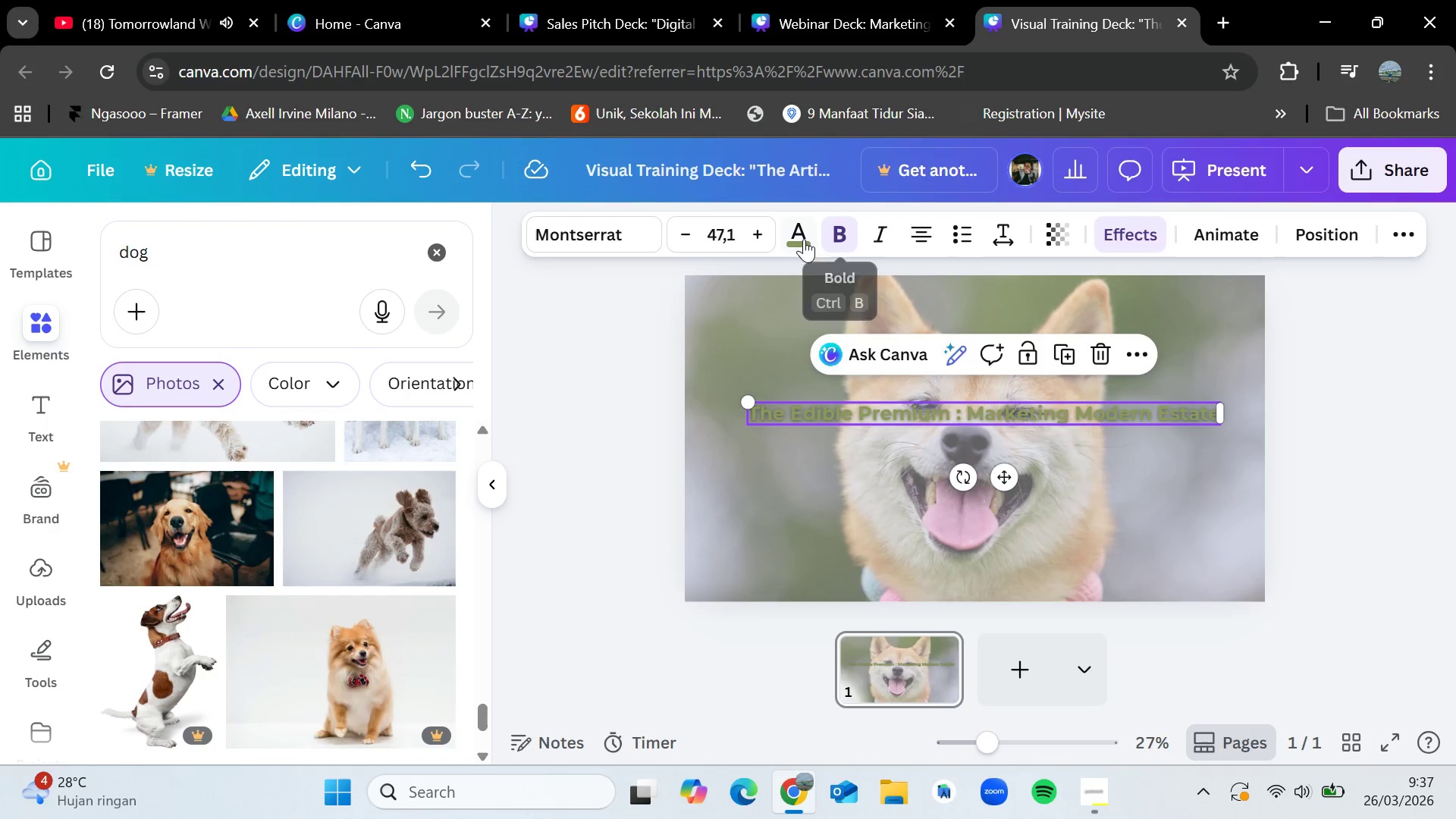 
left_click([804, 239])
 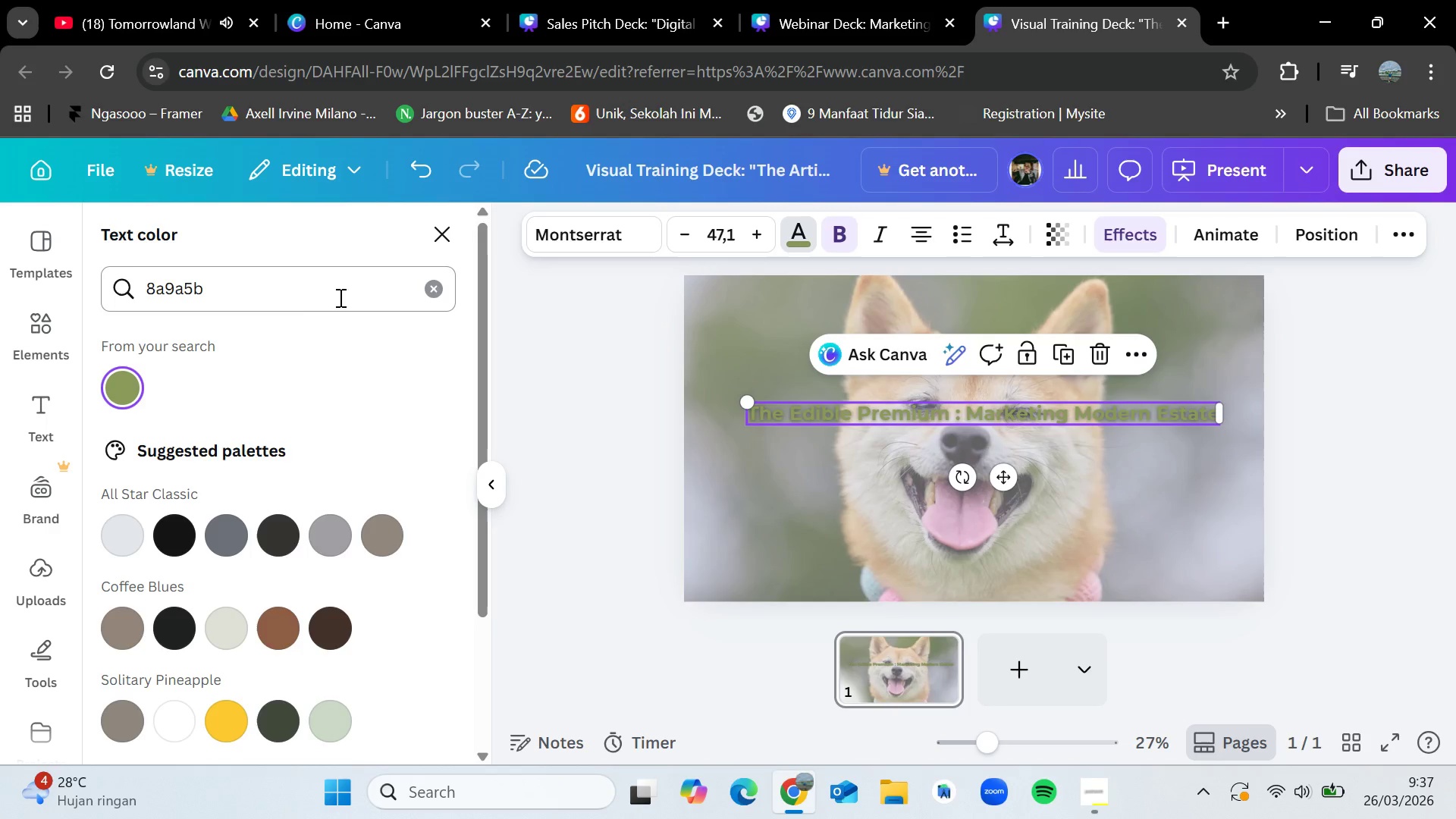 
double_click([438, 287])
 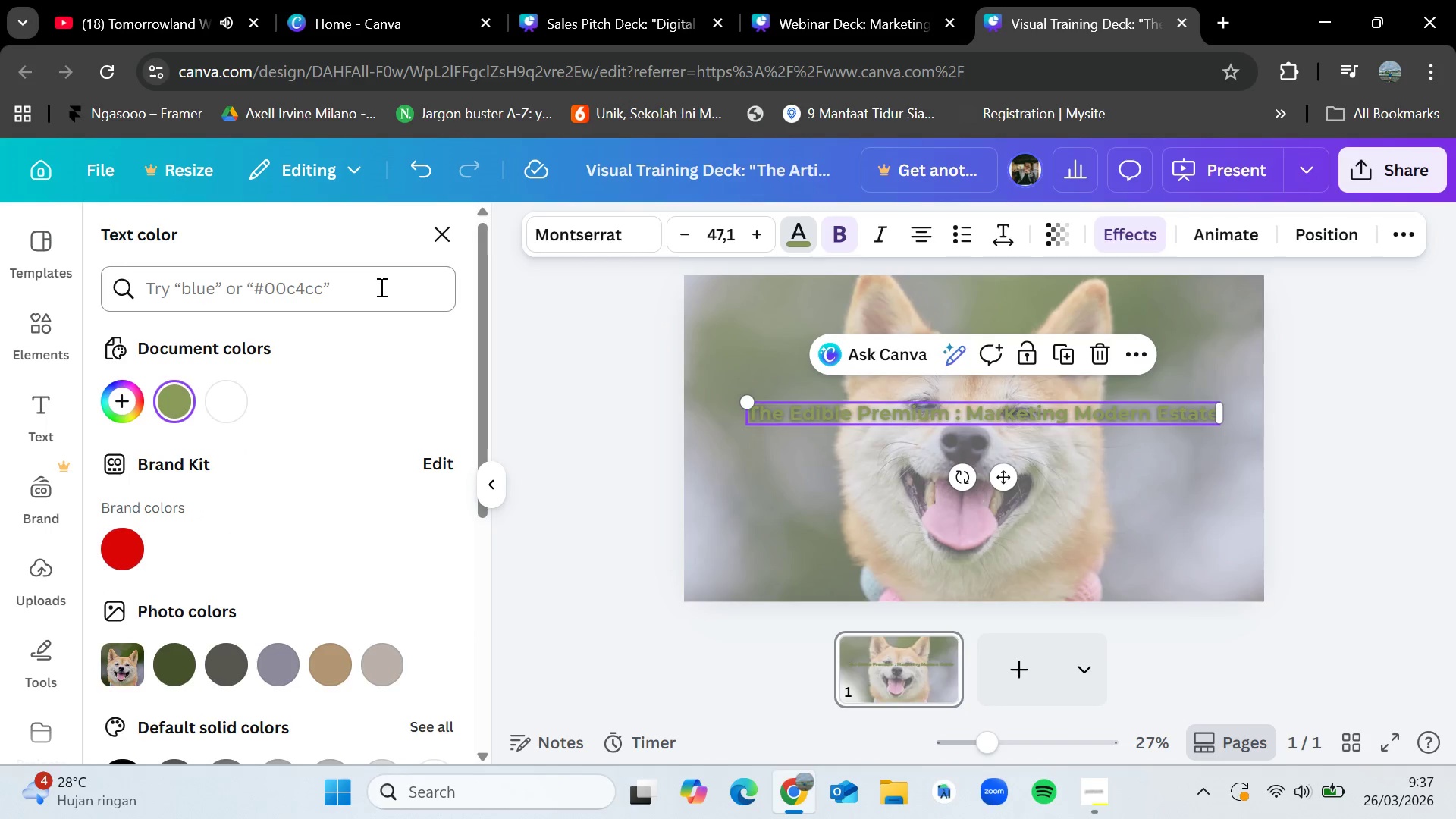 
triple_click([380, 287])
 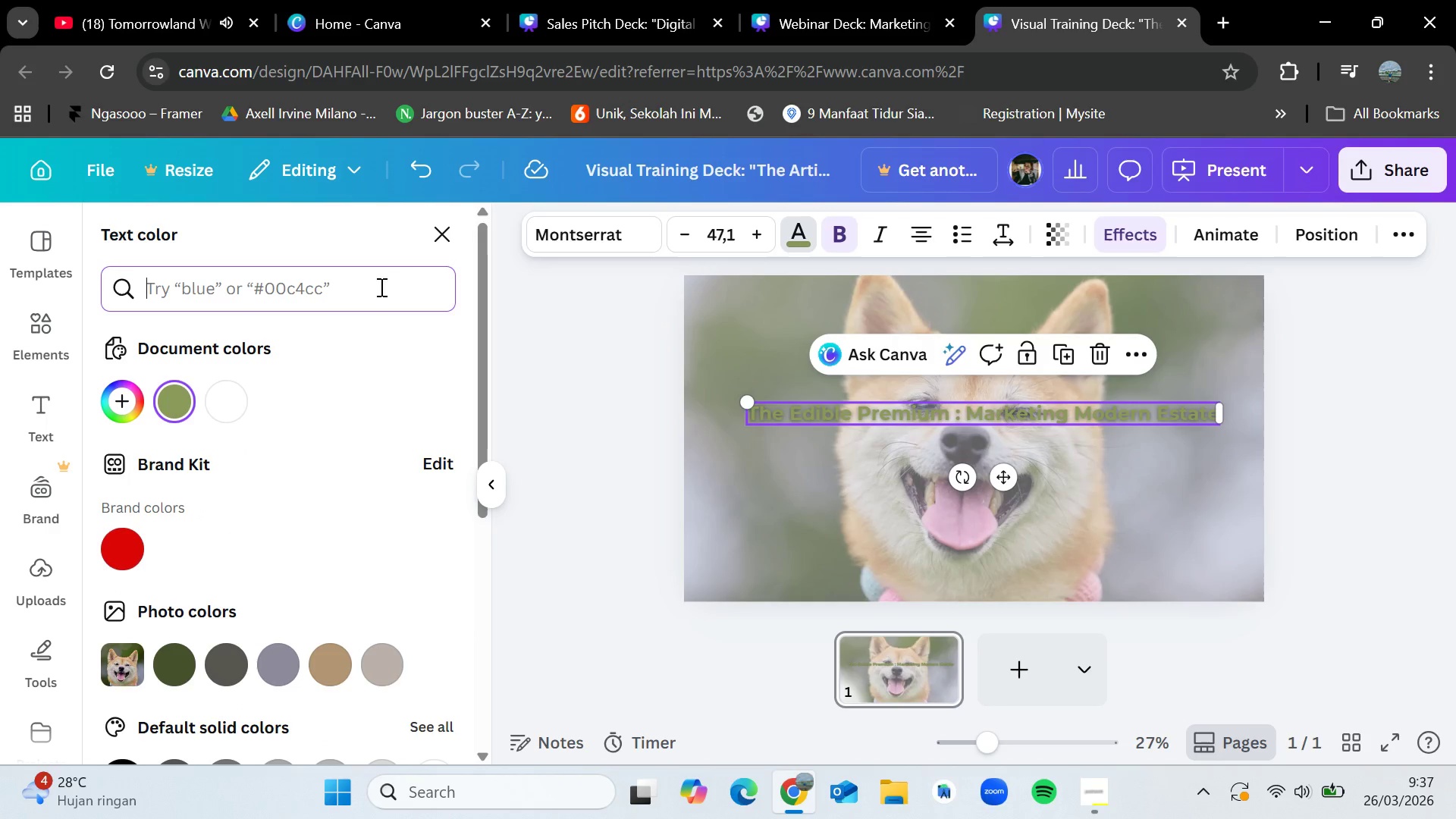 
type(e2725b)
 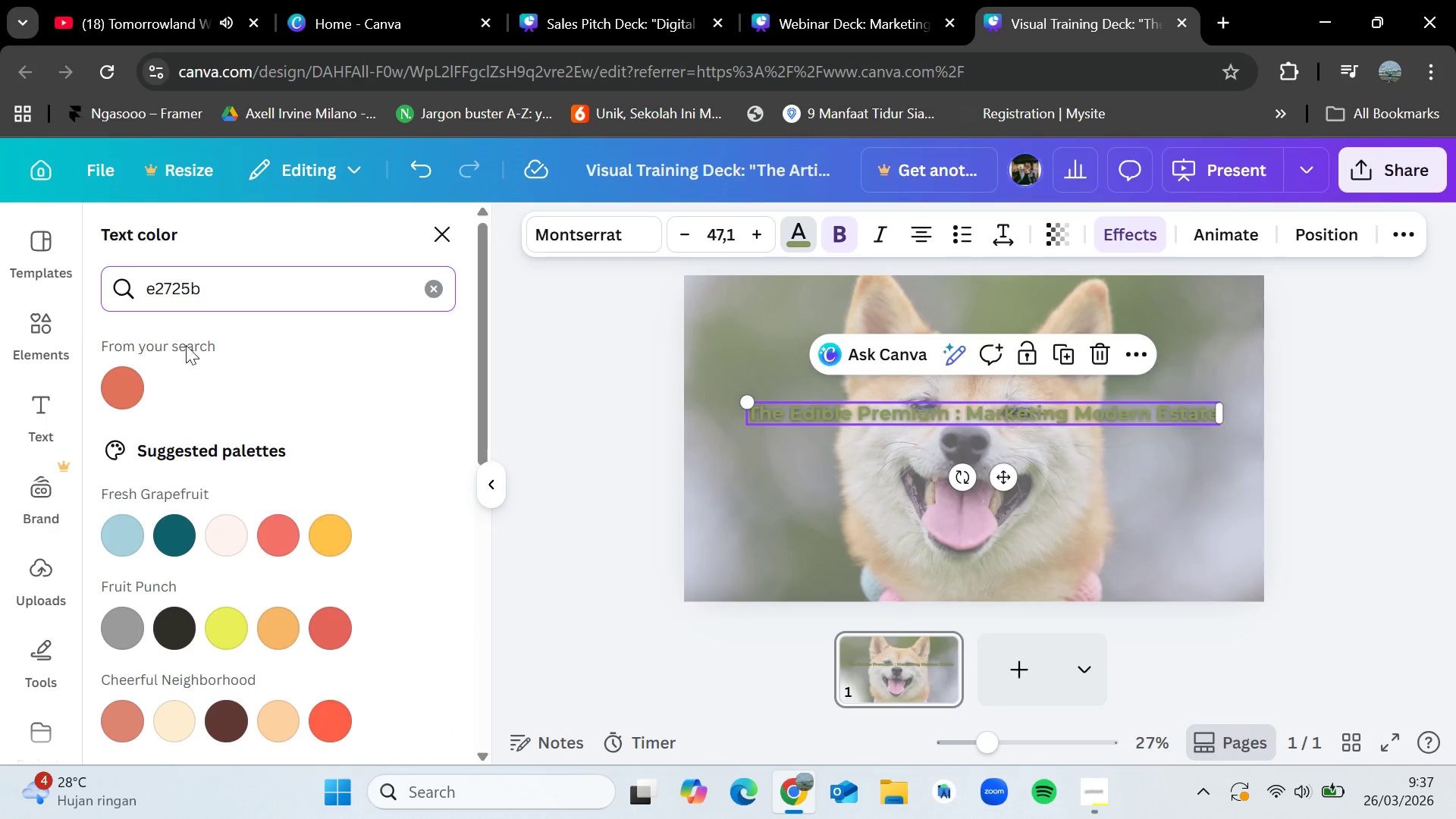 
left_click([122, 391])
 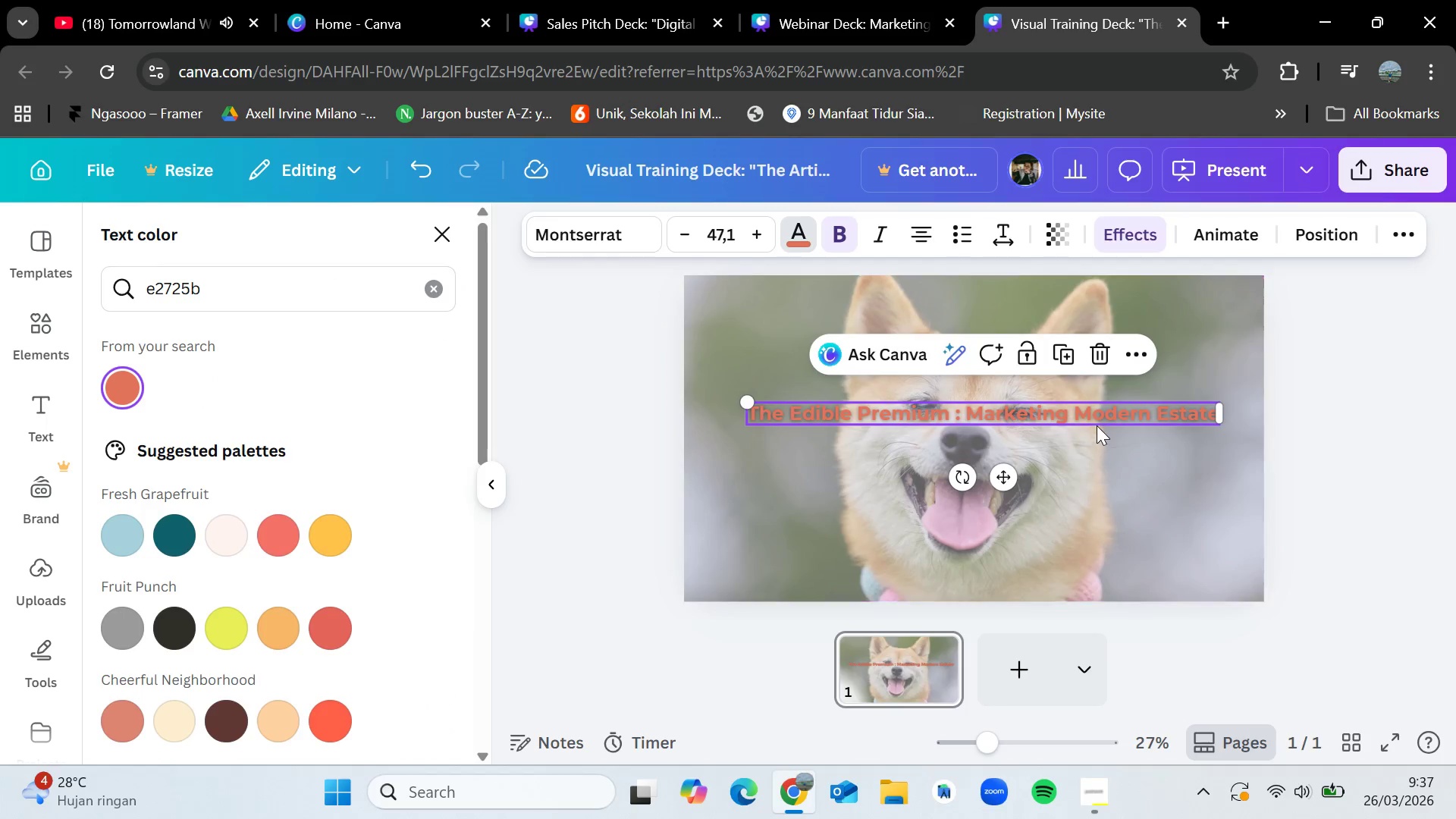 
left_click_drag(start_coordinate=[1098, 421], to_coordinate=[1100, 415])
 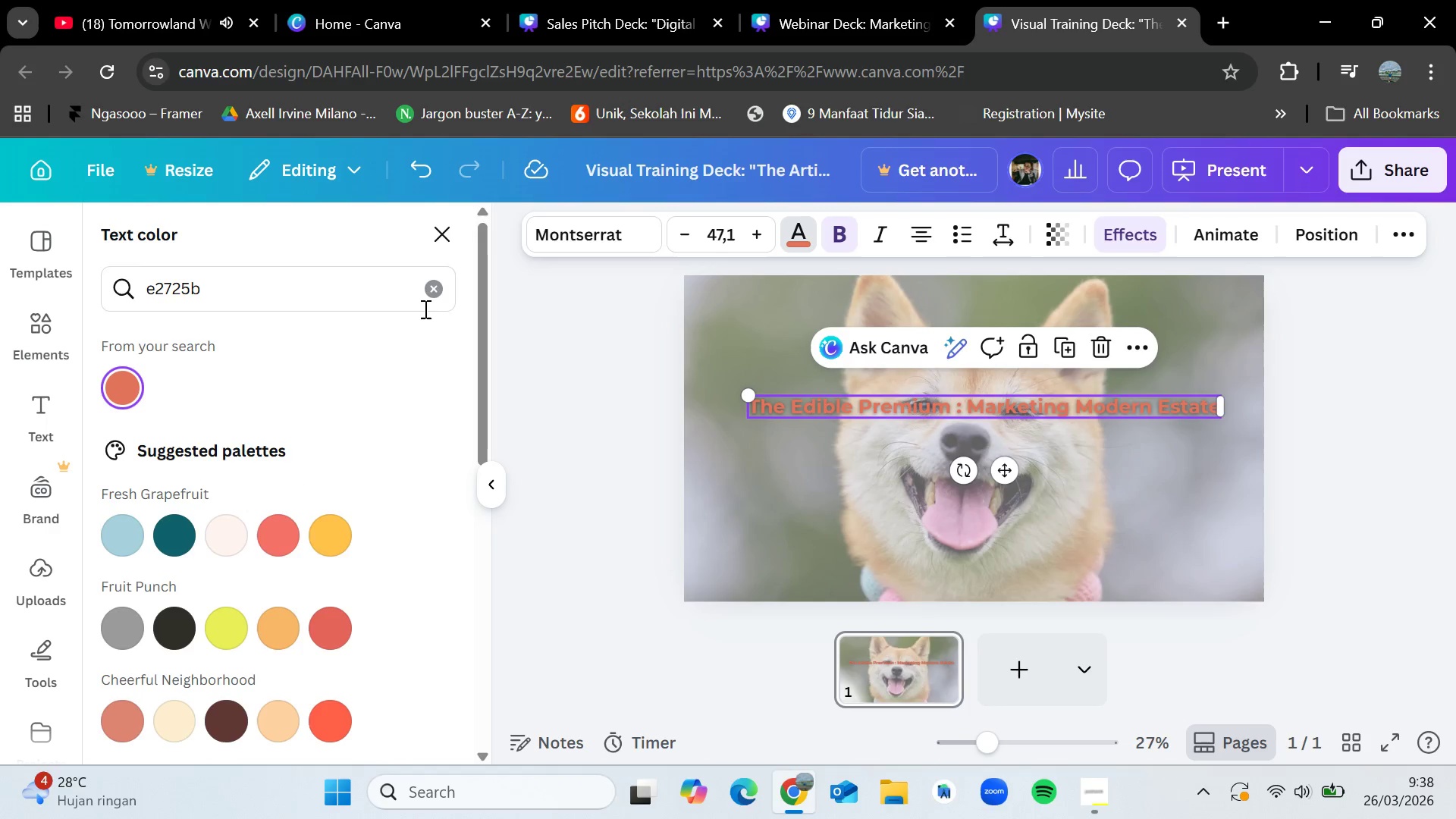 
left_click([431, 291])
 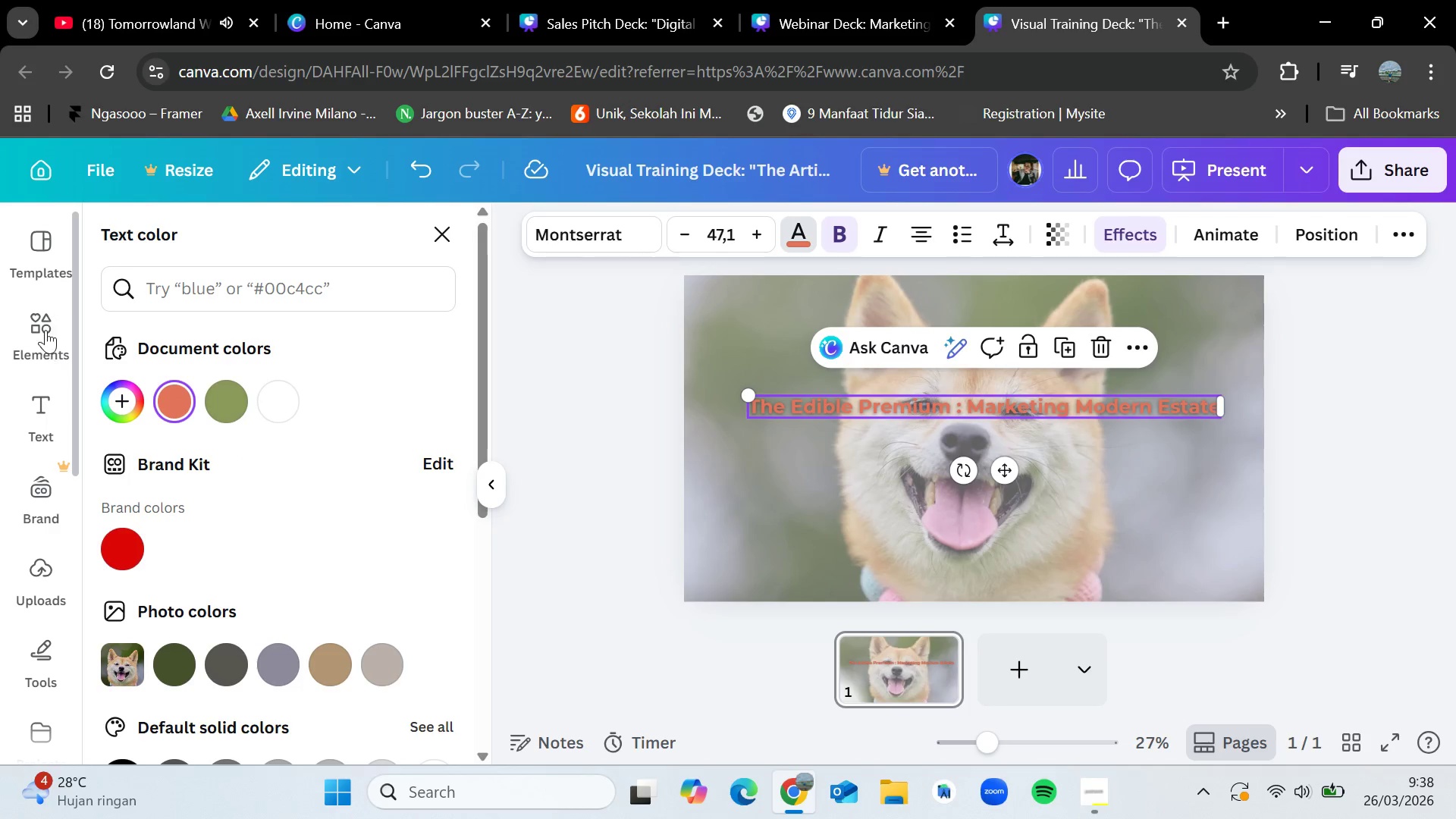 
left_click([46, 330])
 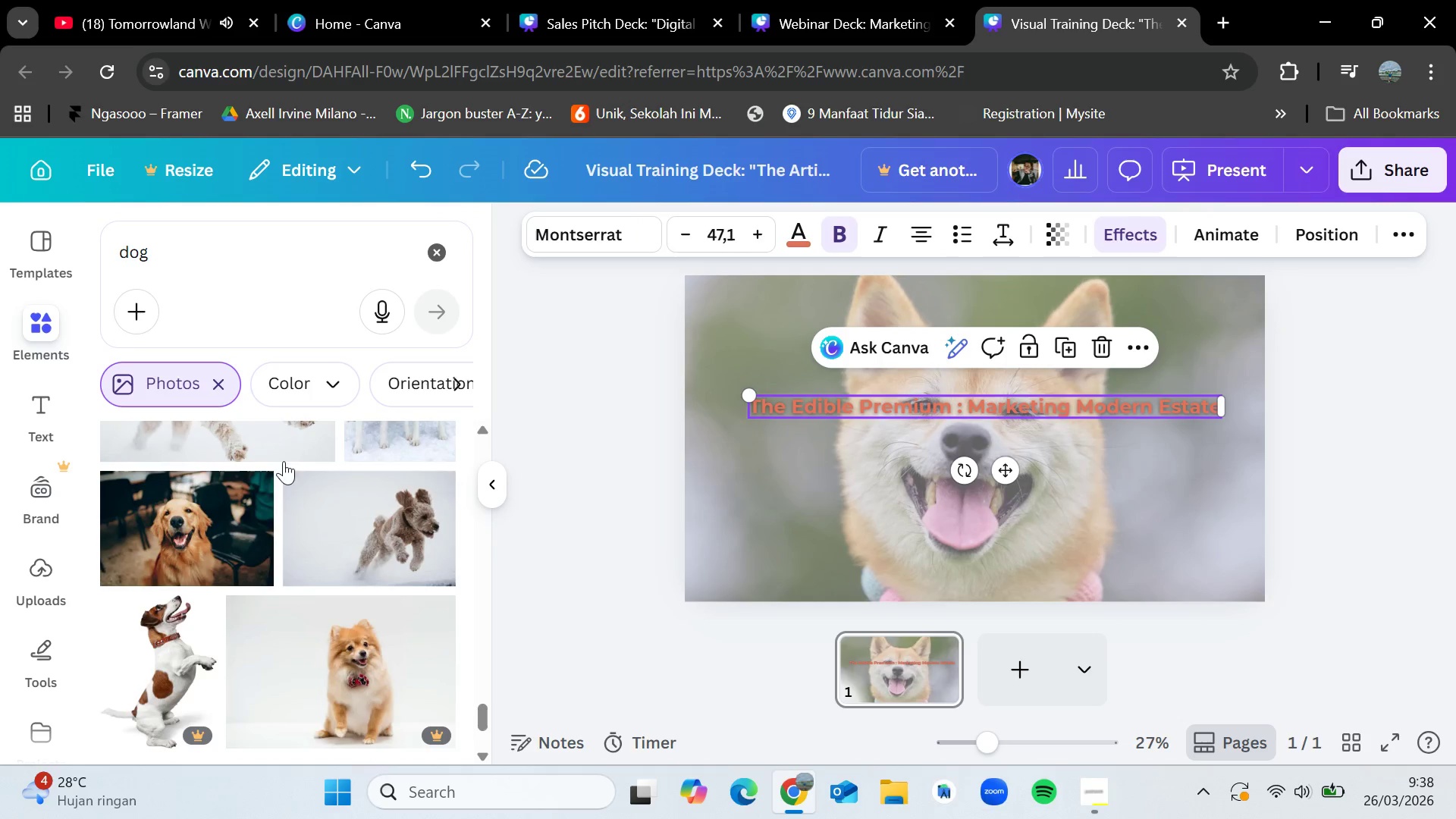 
scroll: coordinate [314, 649], scroll_direction: down, amount: 10.0
 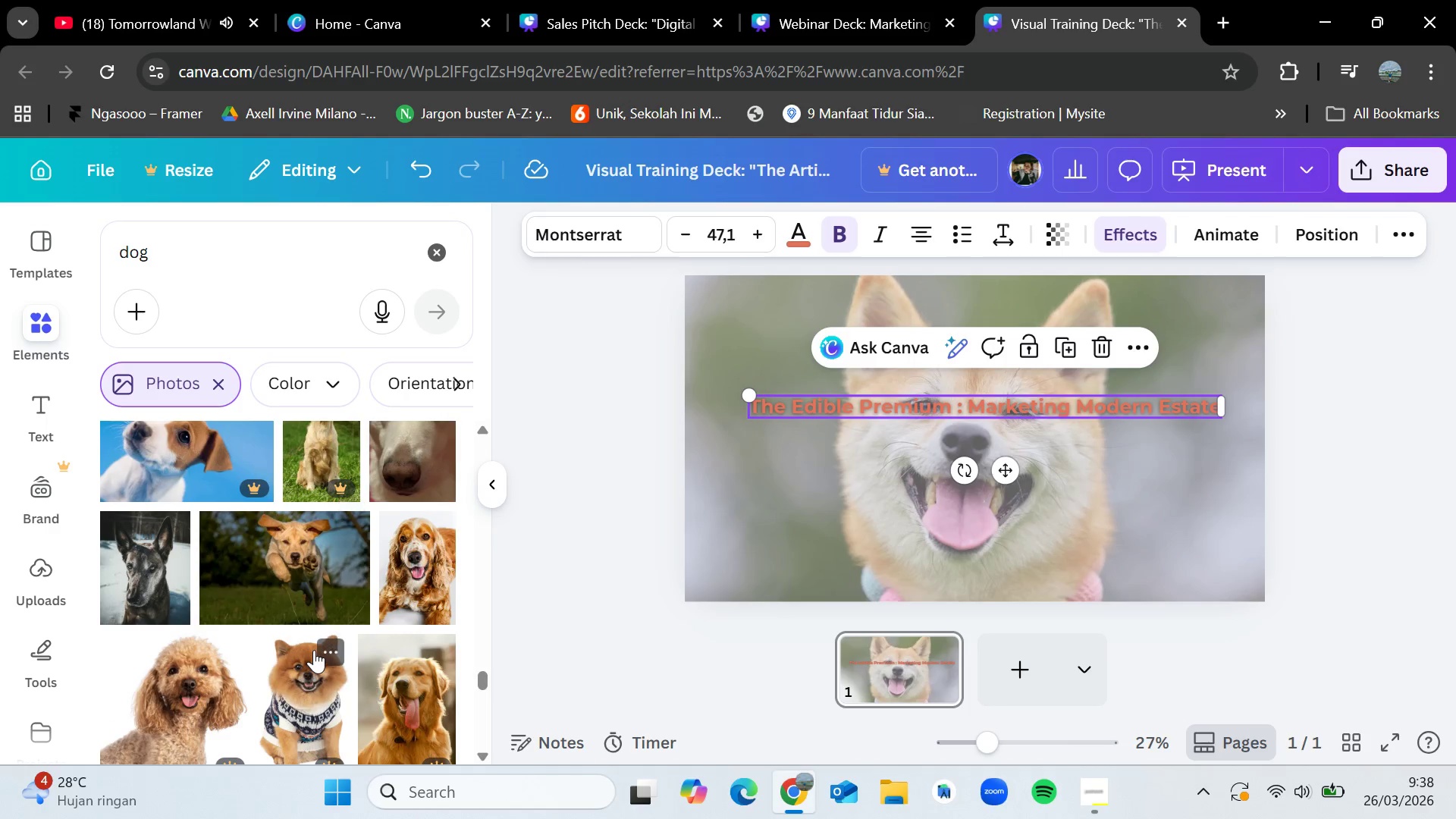 
scroll: coordinate [314, 650], scroll_direction: down, amount: 3.0
 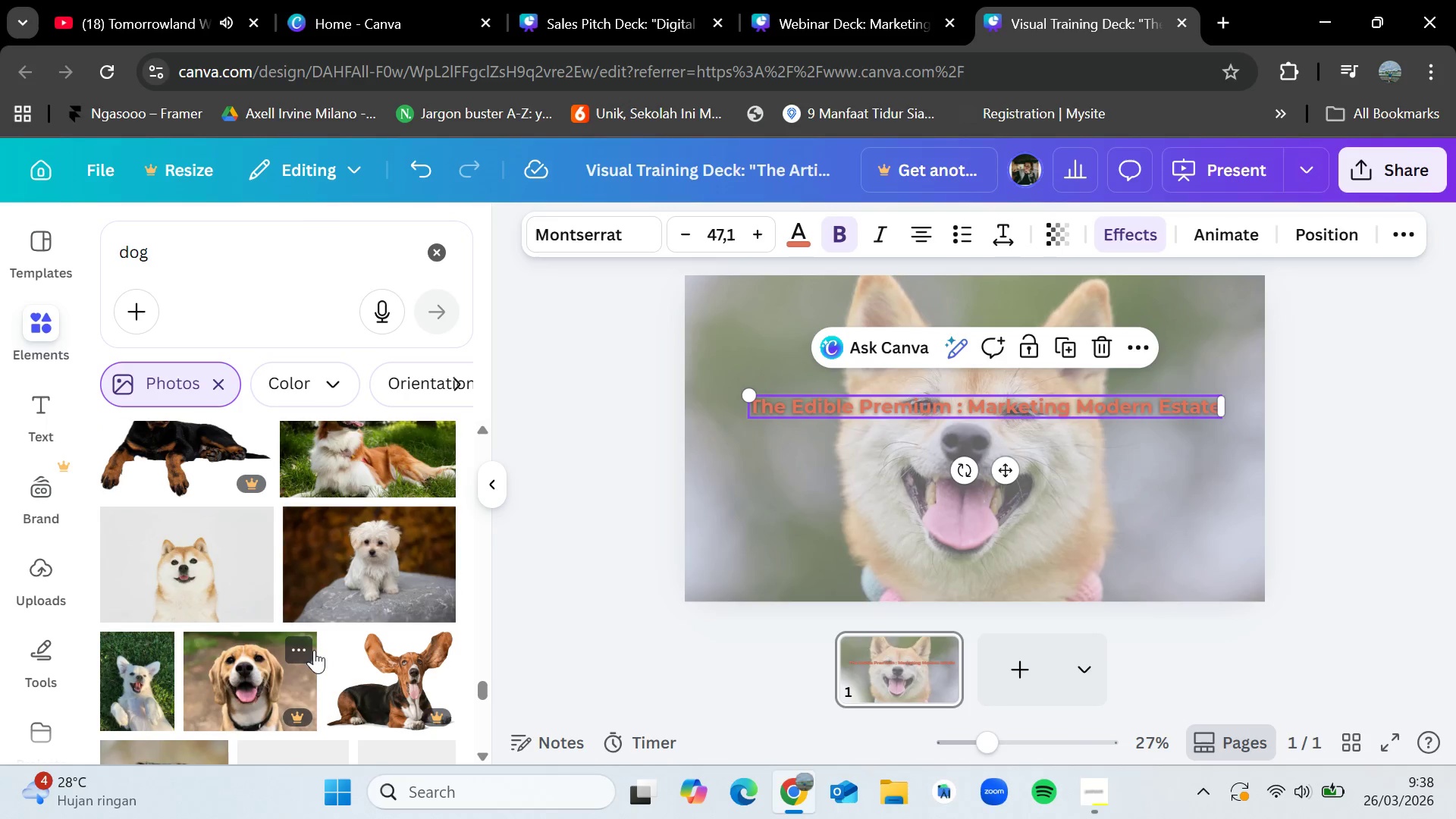 
left_click_drag(start_coordinate=[210, 565], to_coordinate=[696, 446])
 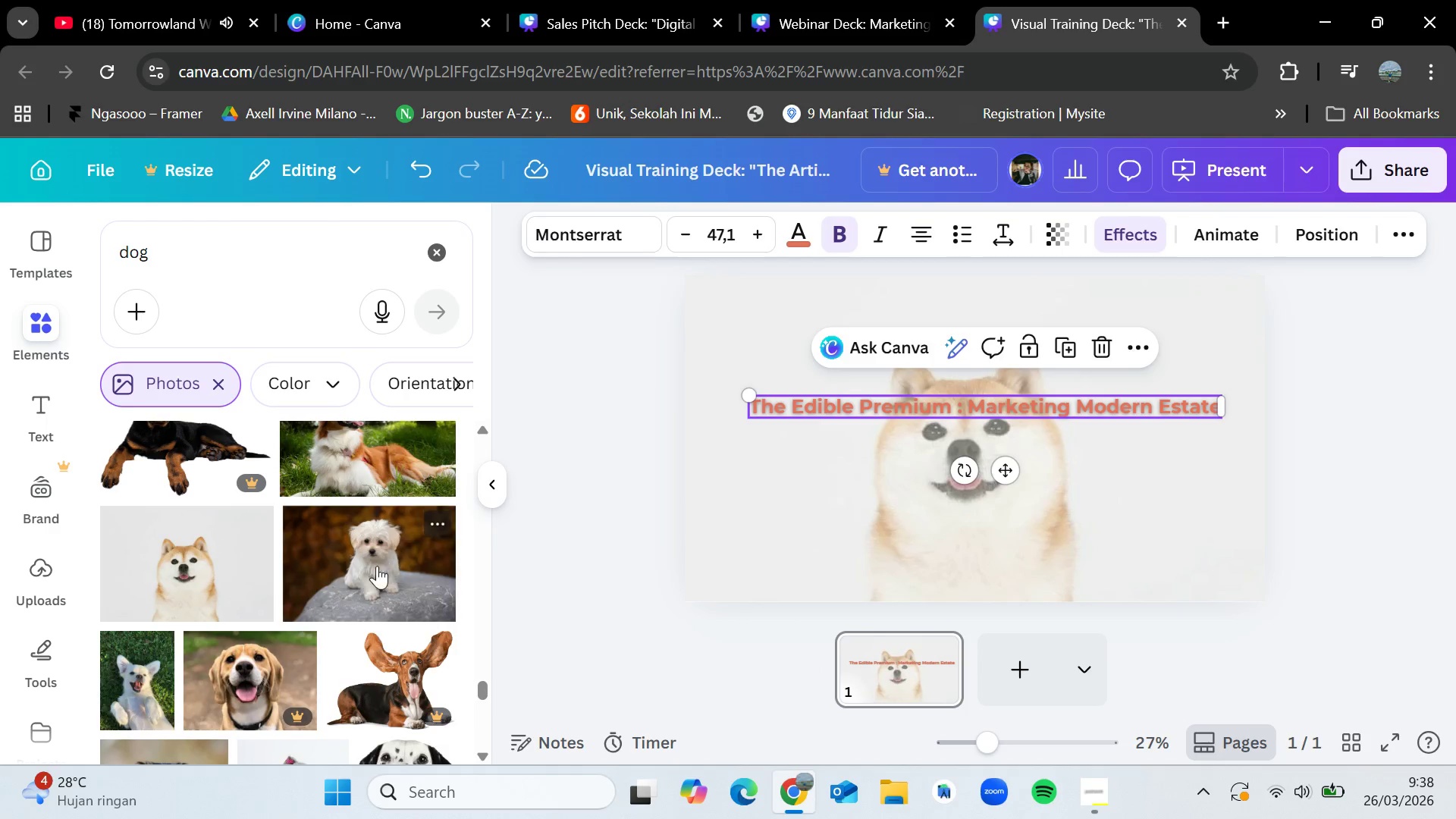 
left_click_drag(start_coordinate=[376, 566], to_coordinate=[390, 572])
 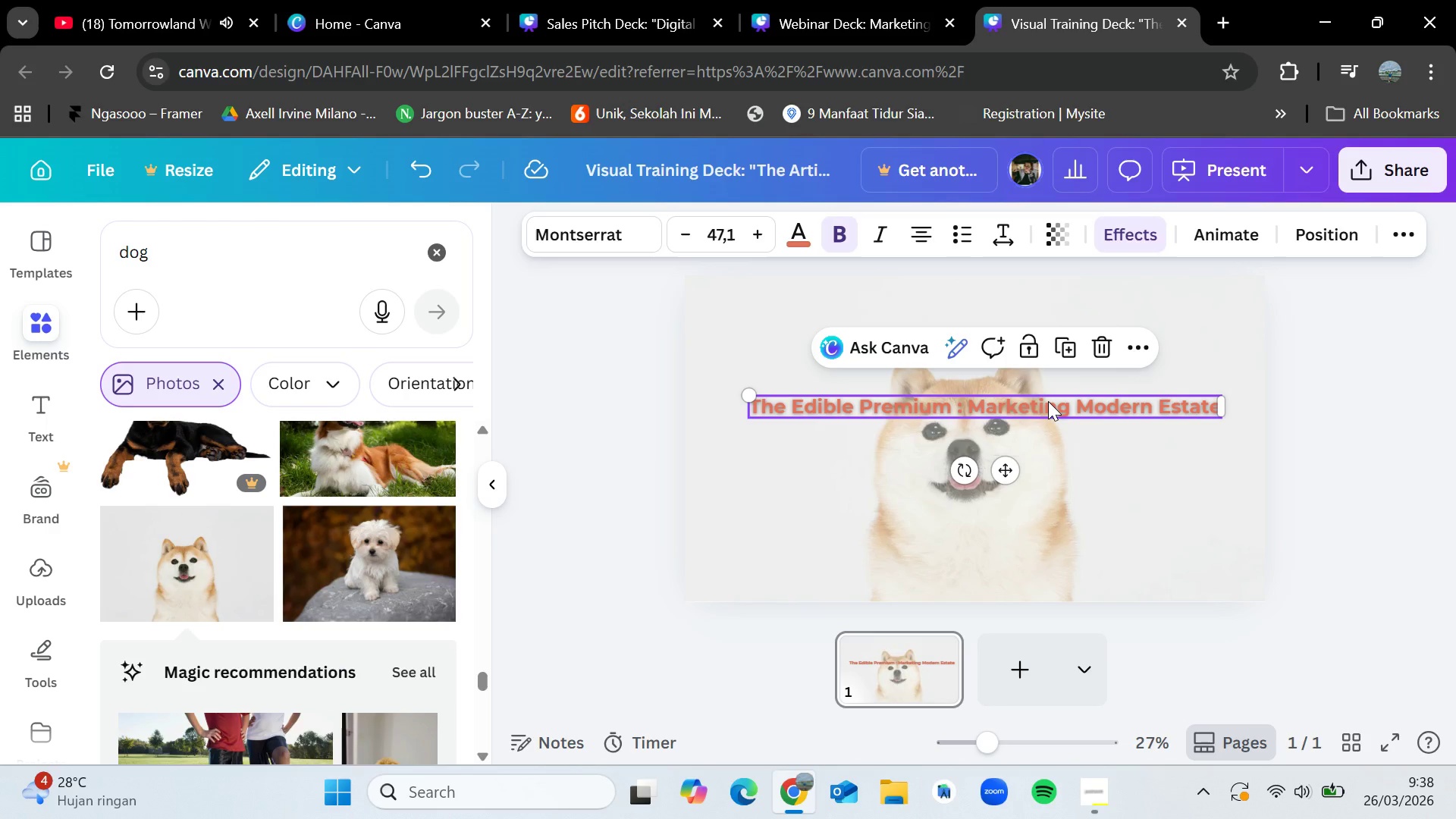 
double_click([1048, 401])
 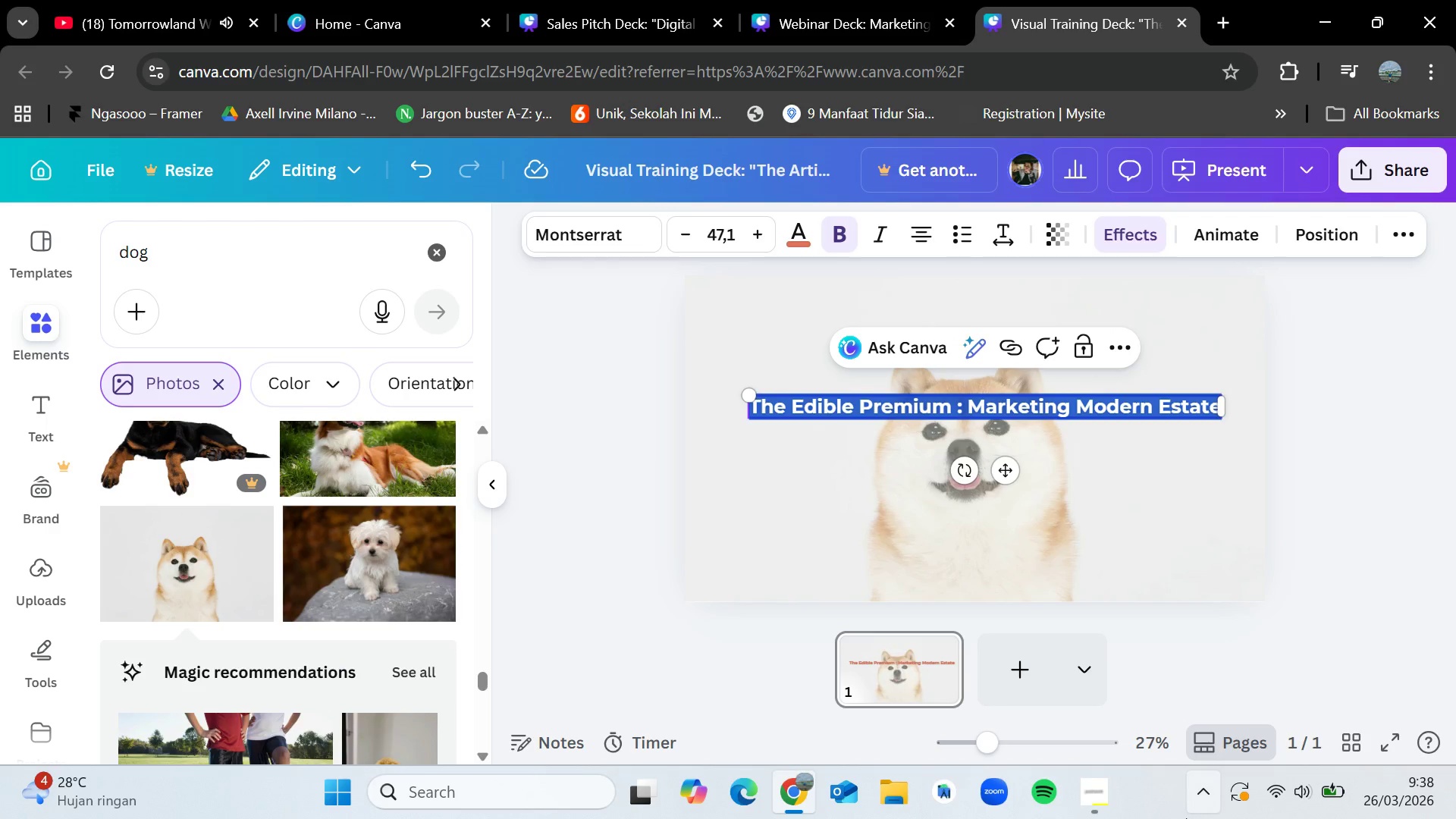 
left_click([1109, 796])